 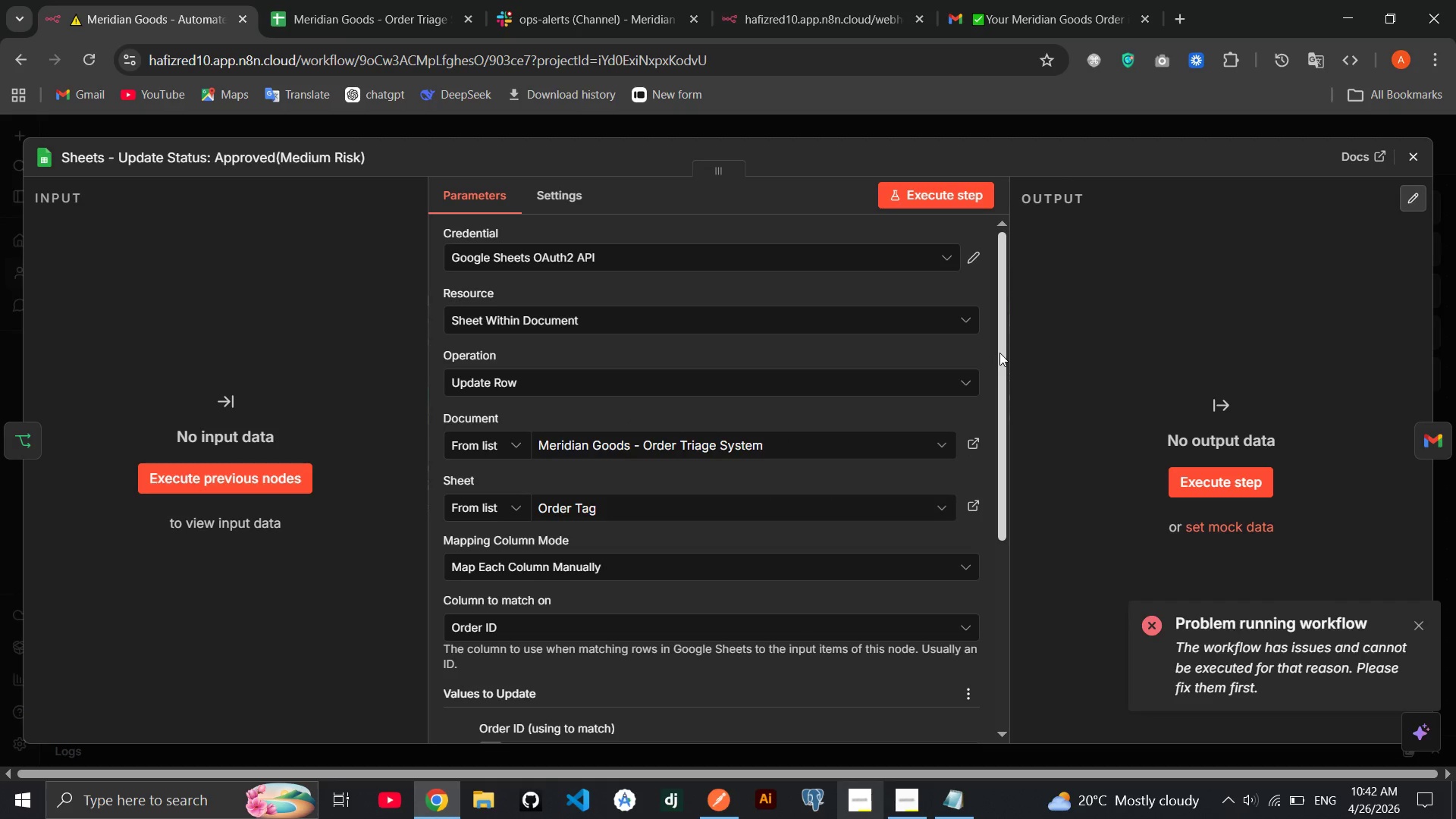 
left_click([1414, 165])
 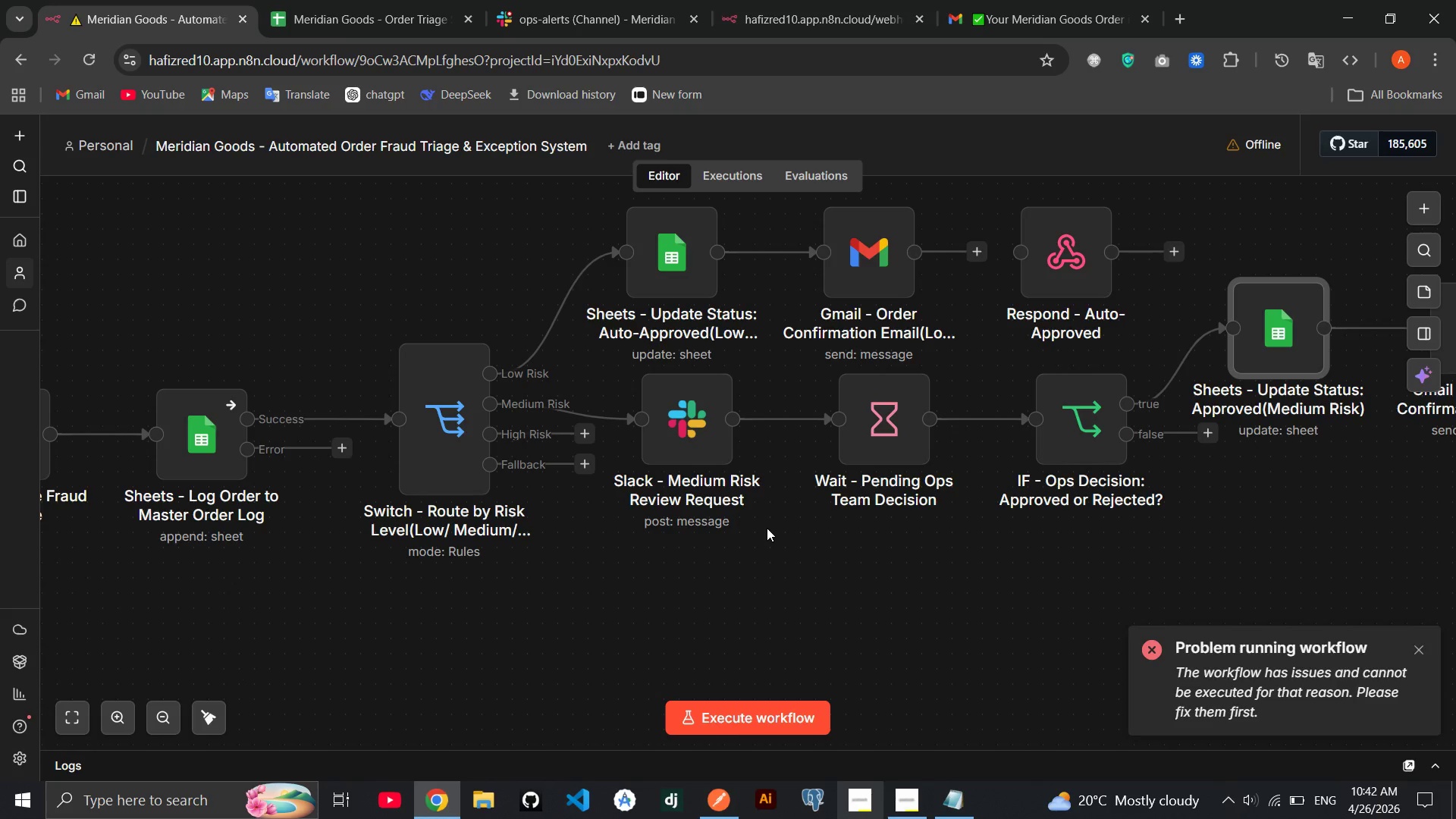 
wait(16.48)
 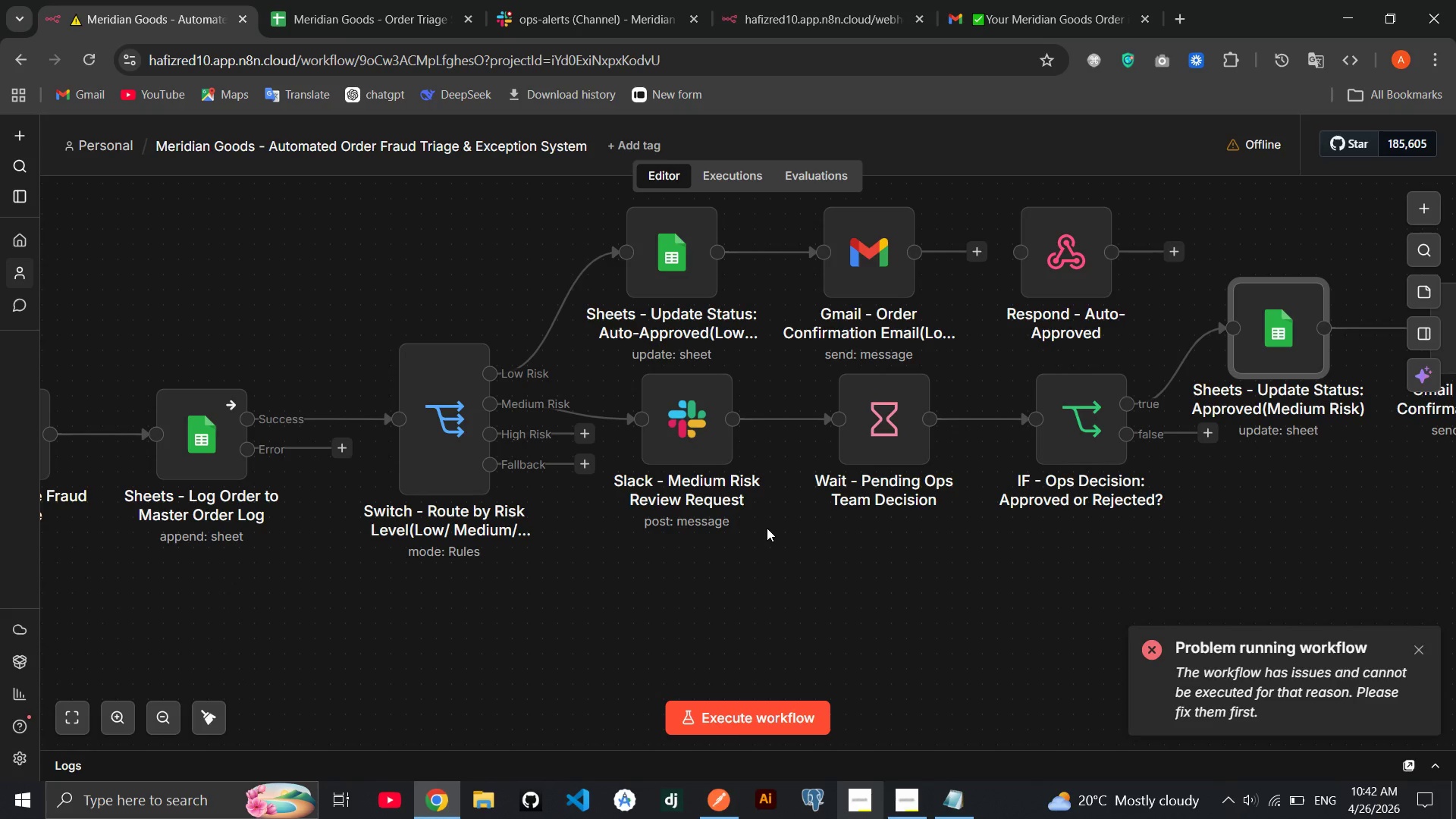 
left_click([88, 52])
 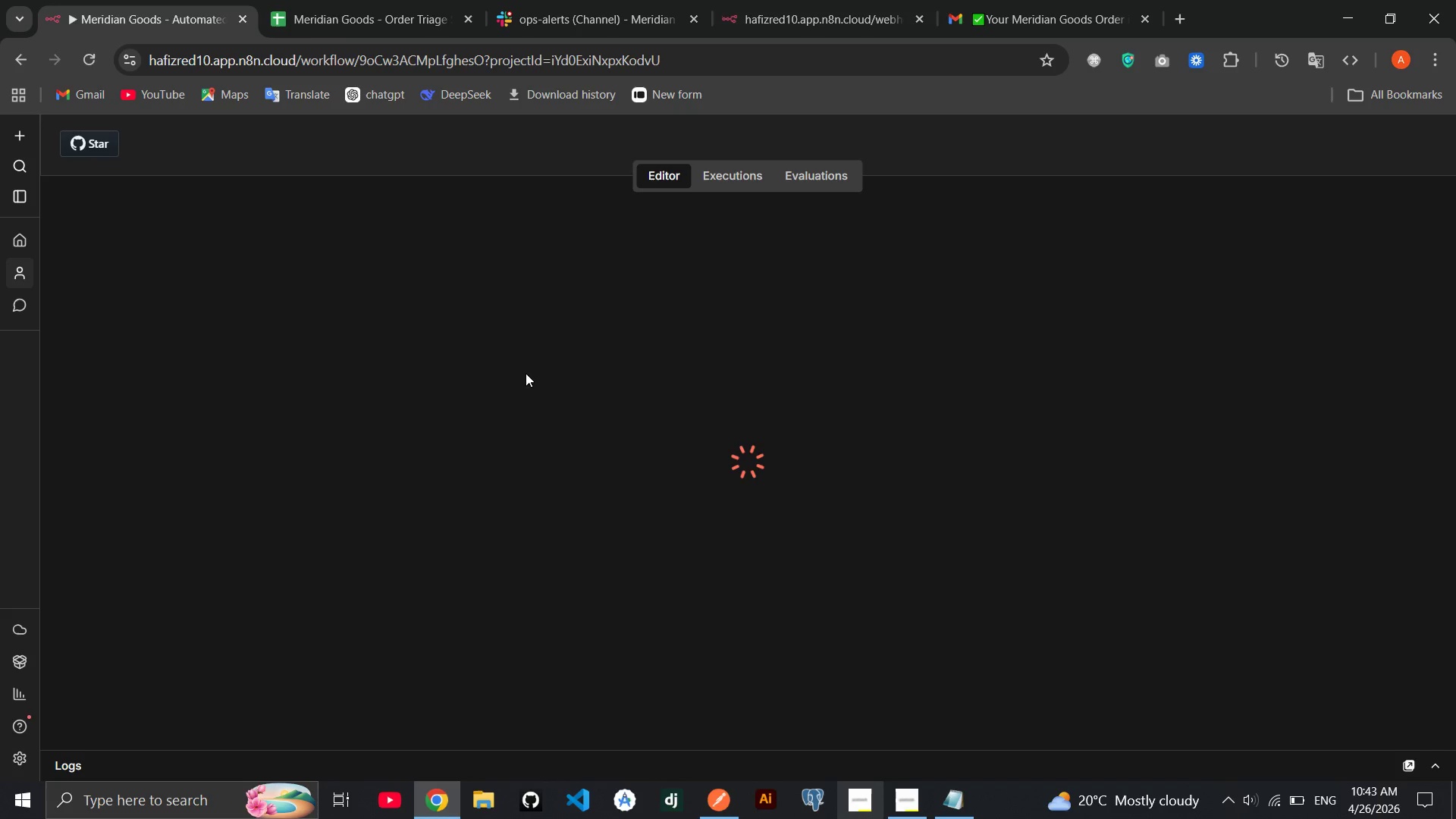 
wait(22.84)
 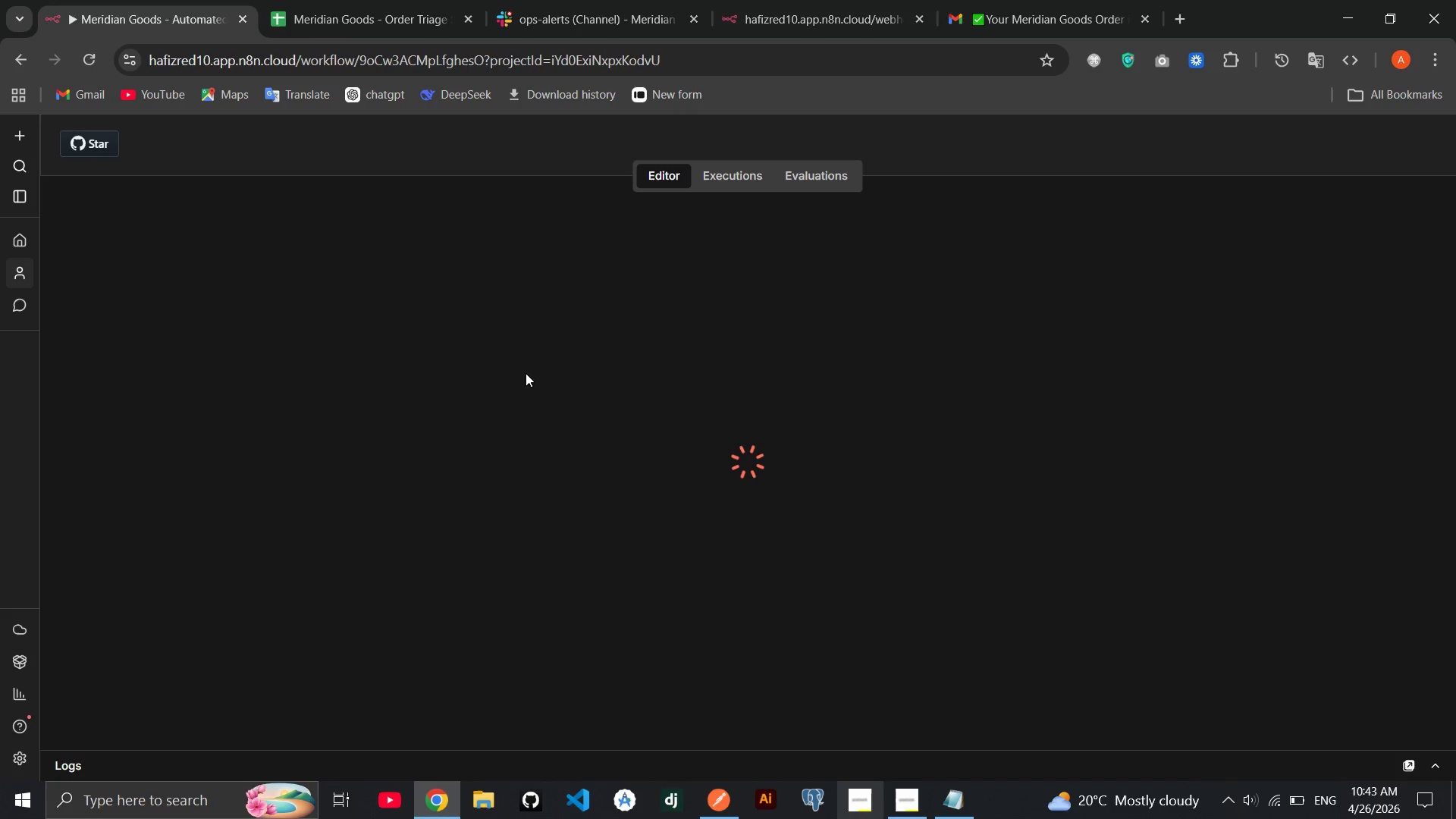 
left_click([735, 709])
 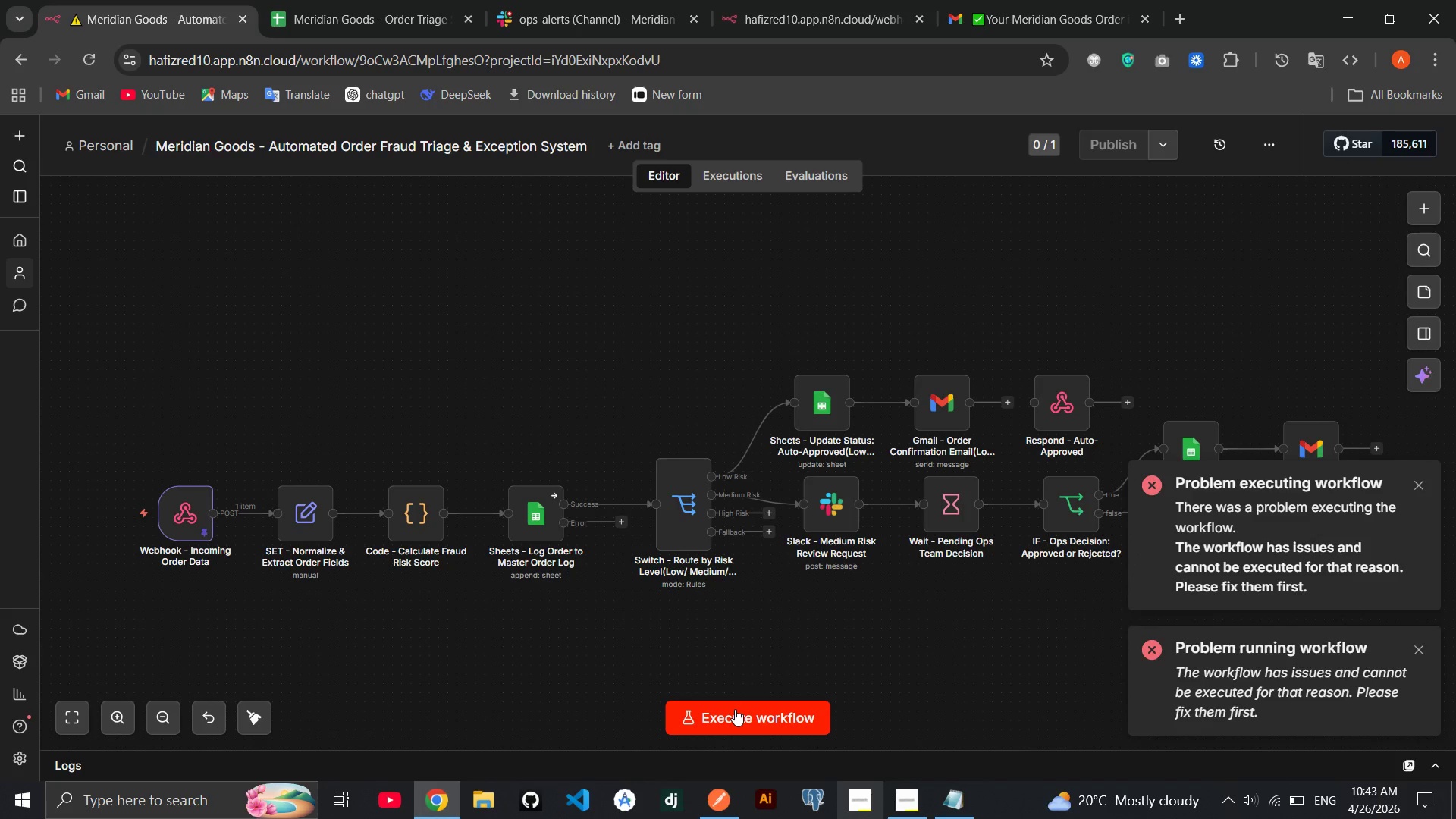 
left_click([840, 620])
 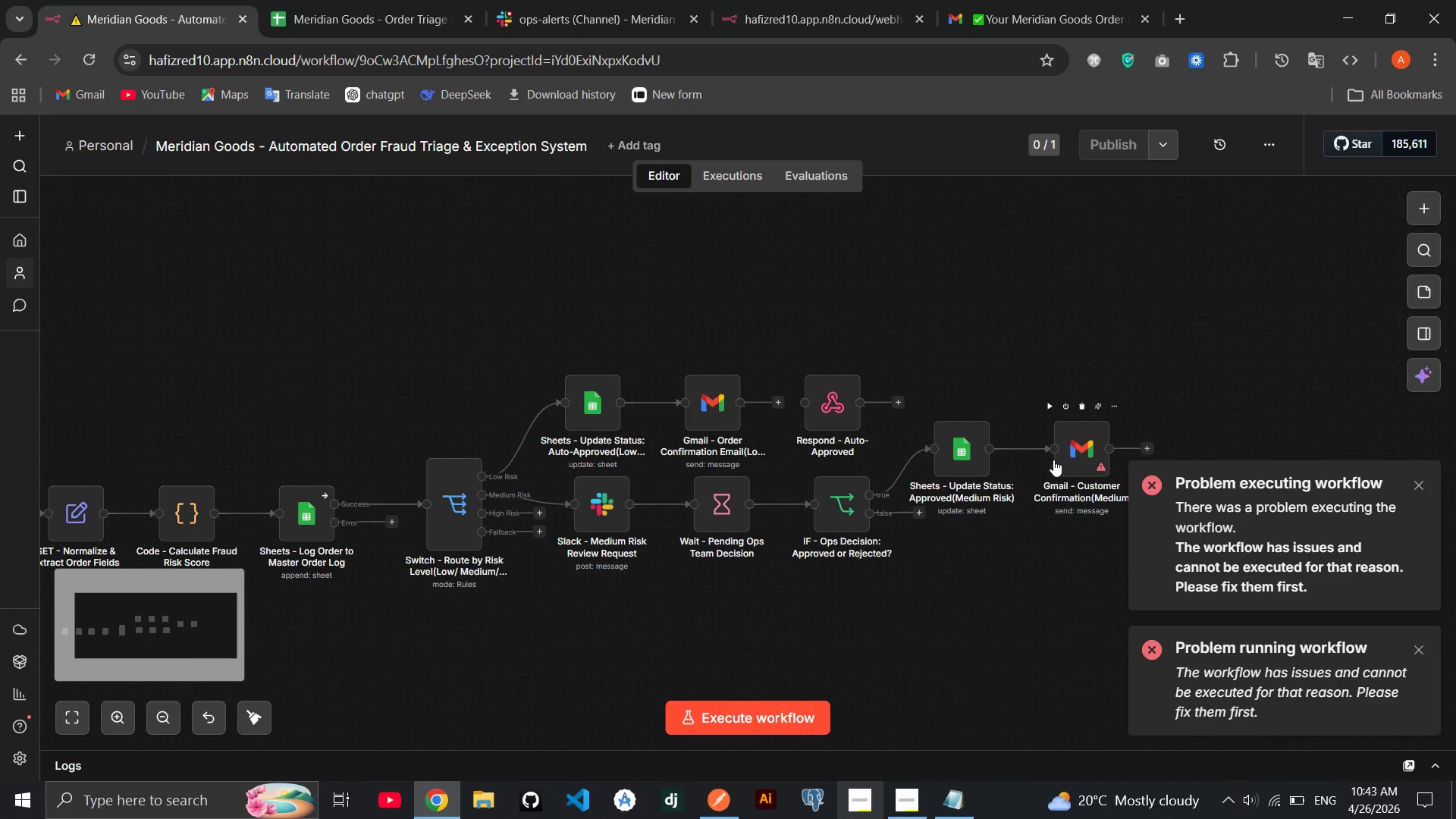 
left_click([1028, 441])
 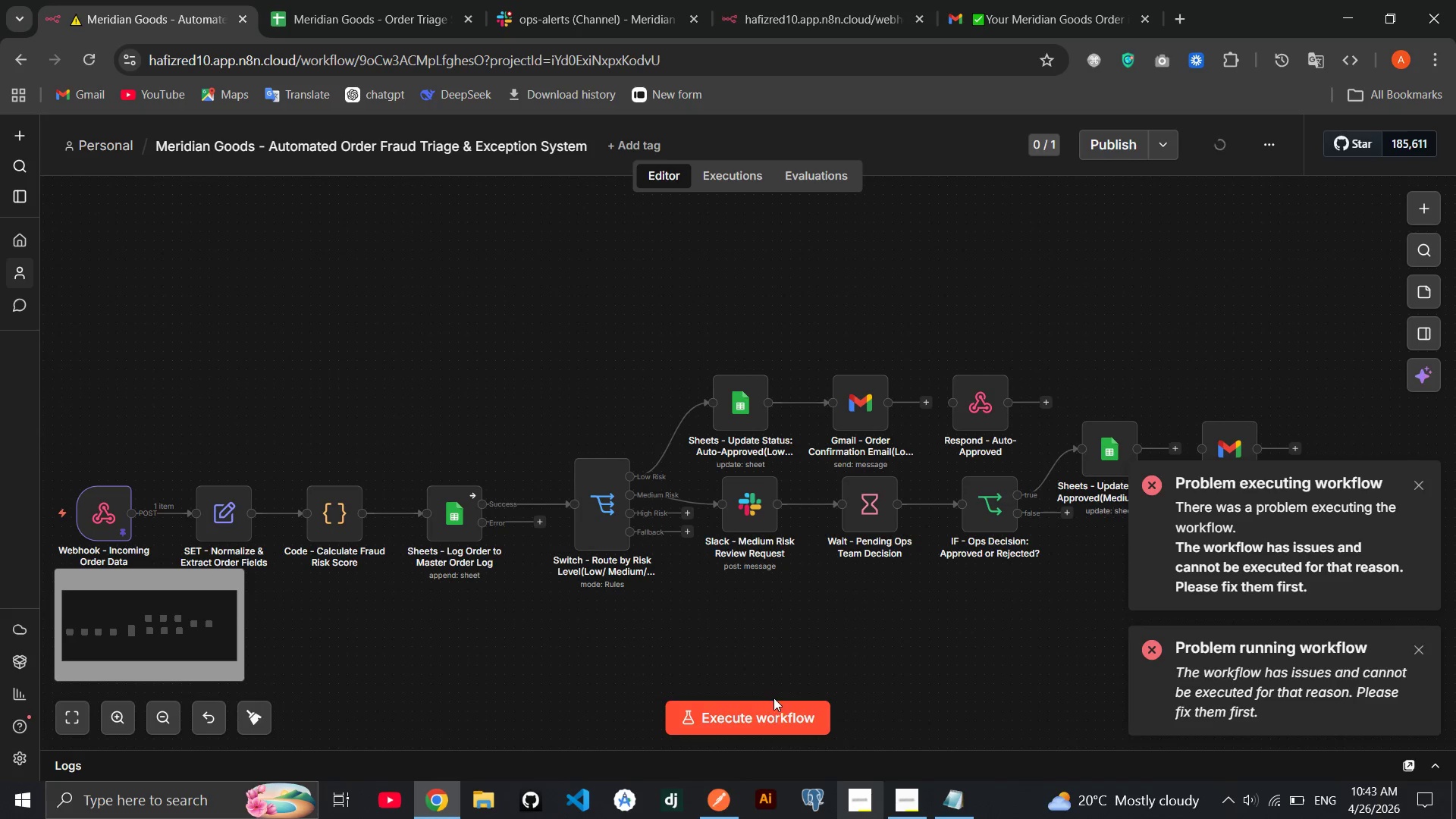 
left_click([762, 720])
 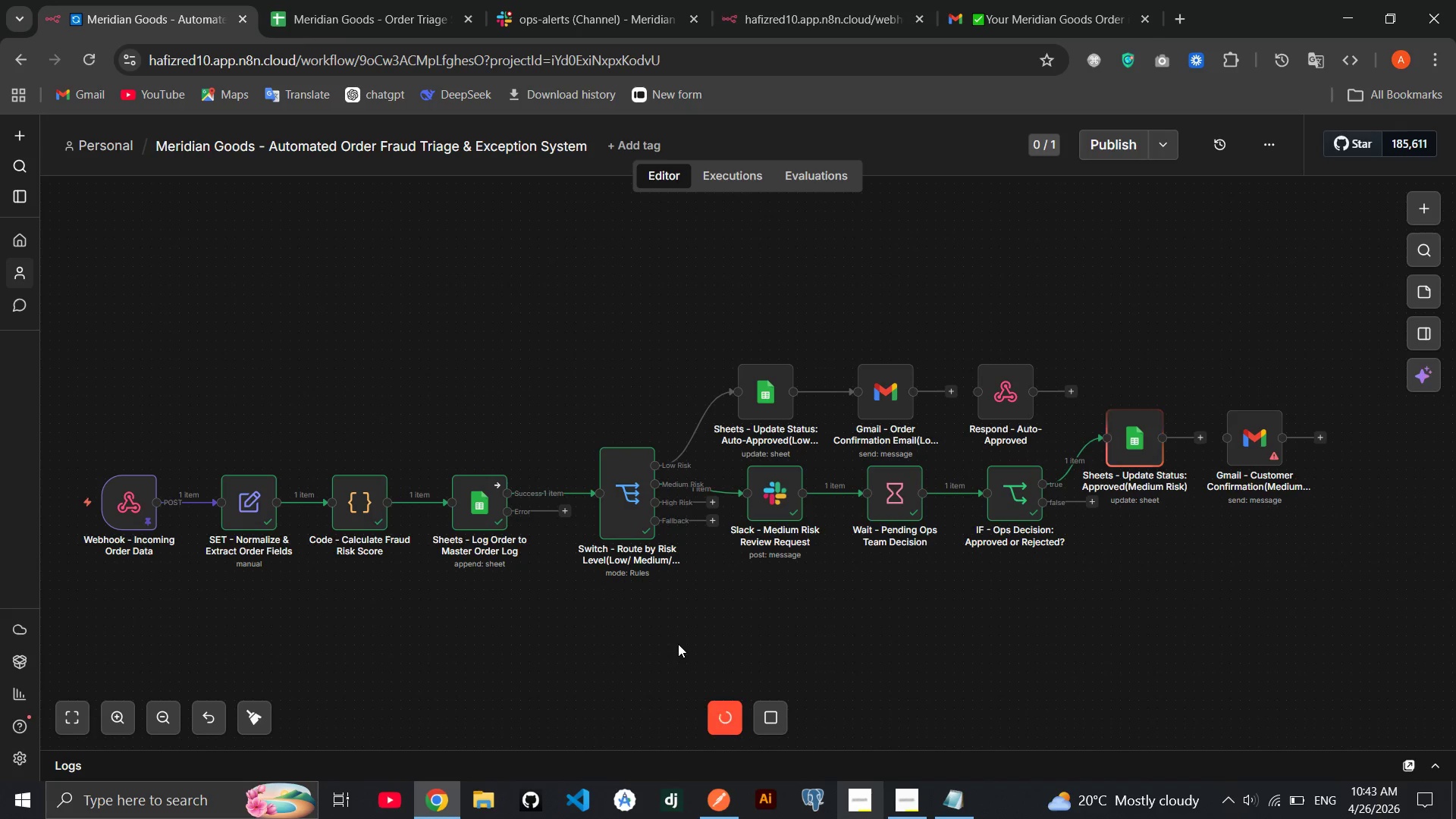 
wait(14.22)
 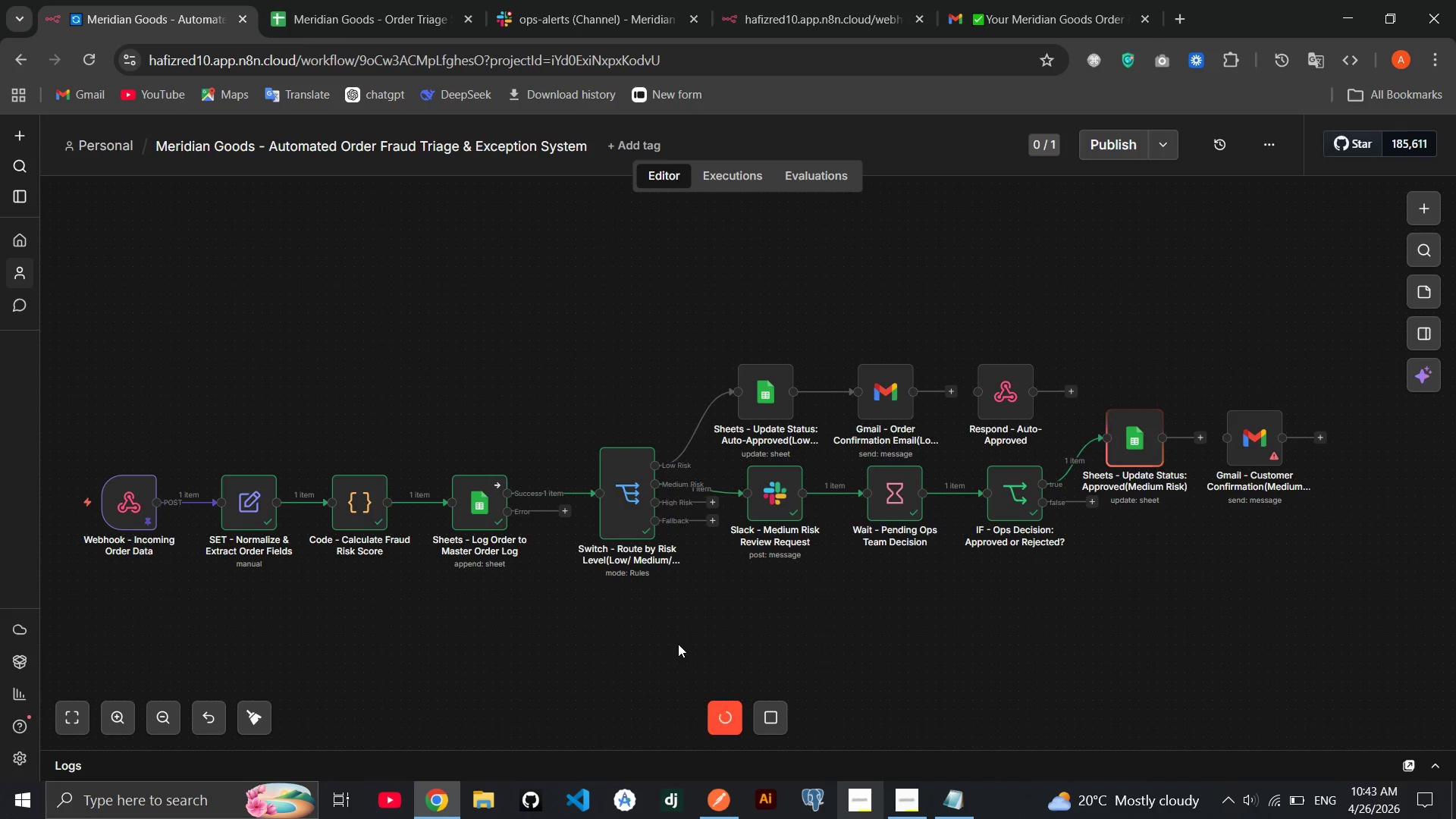 
double_click([887, 507])
 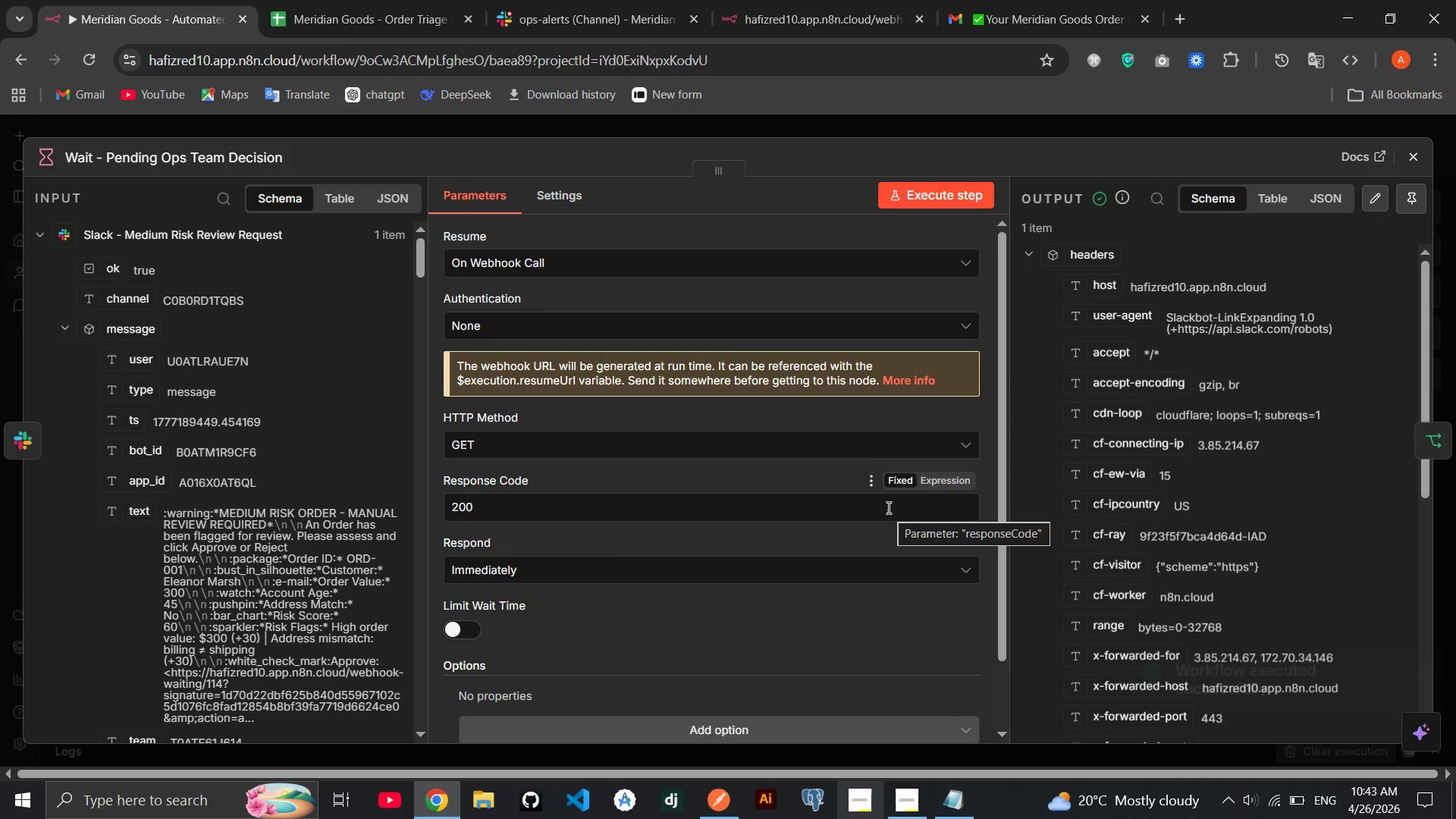 
mouse_move([1133, 419])
 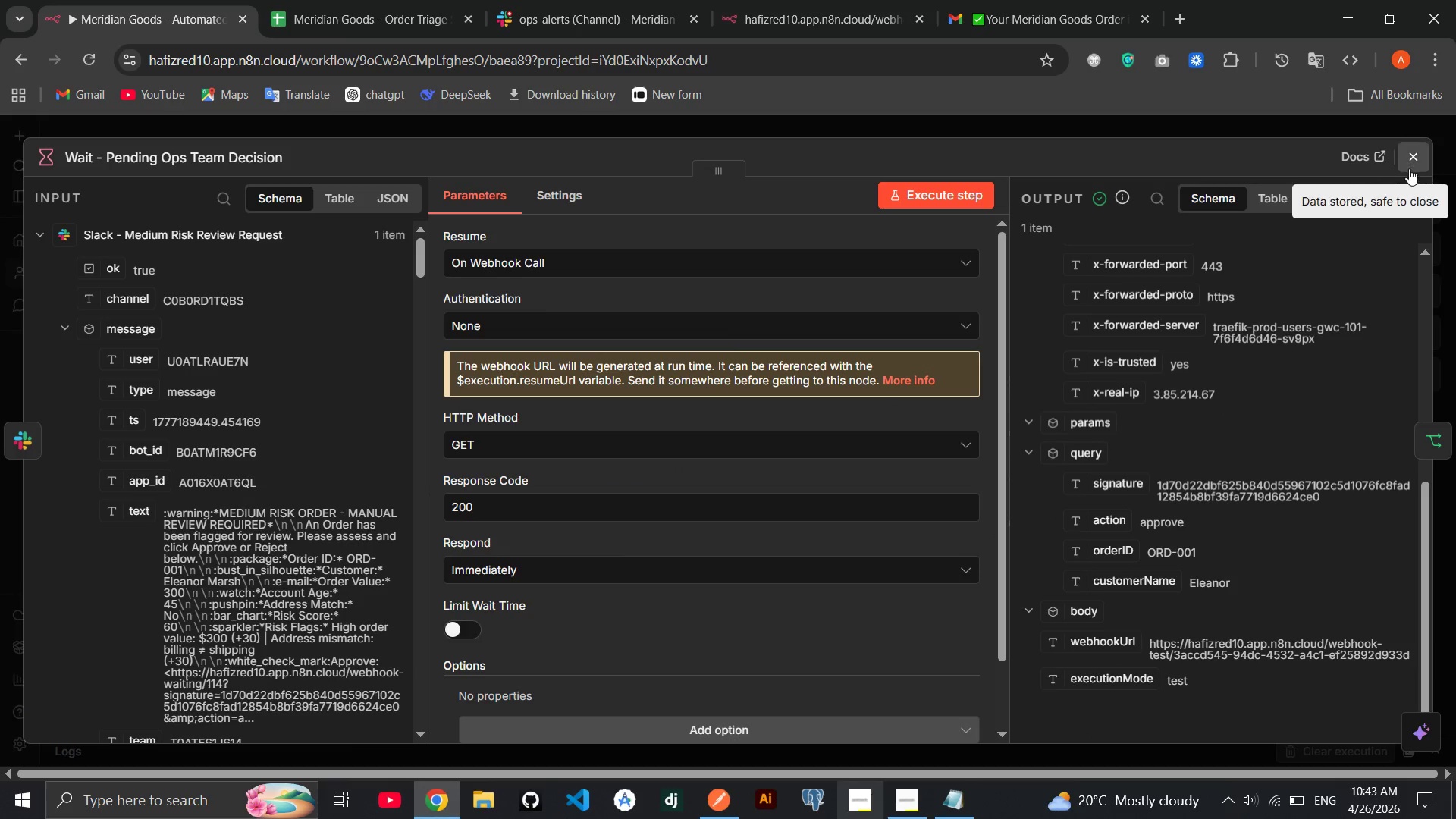 
left_click([1410, 166])
 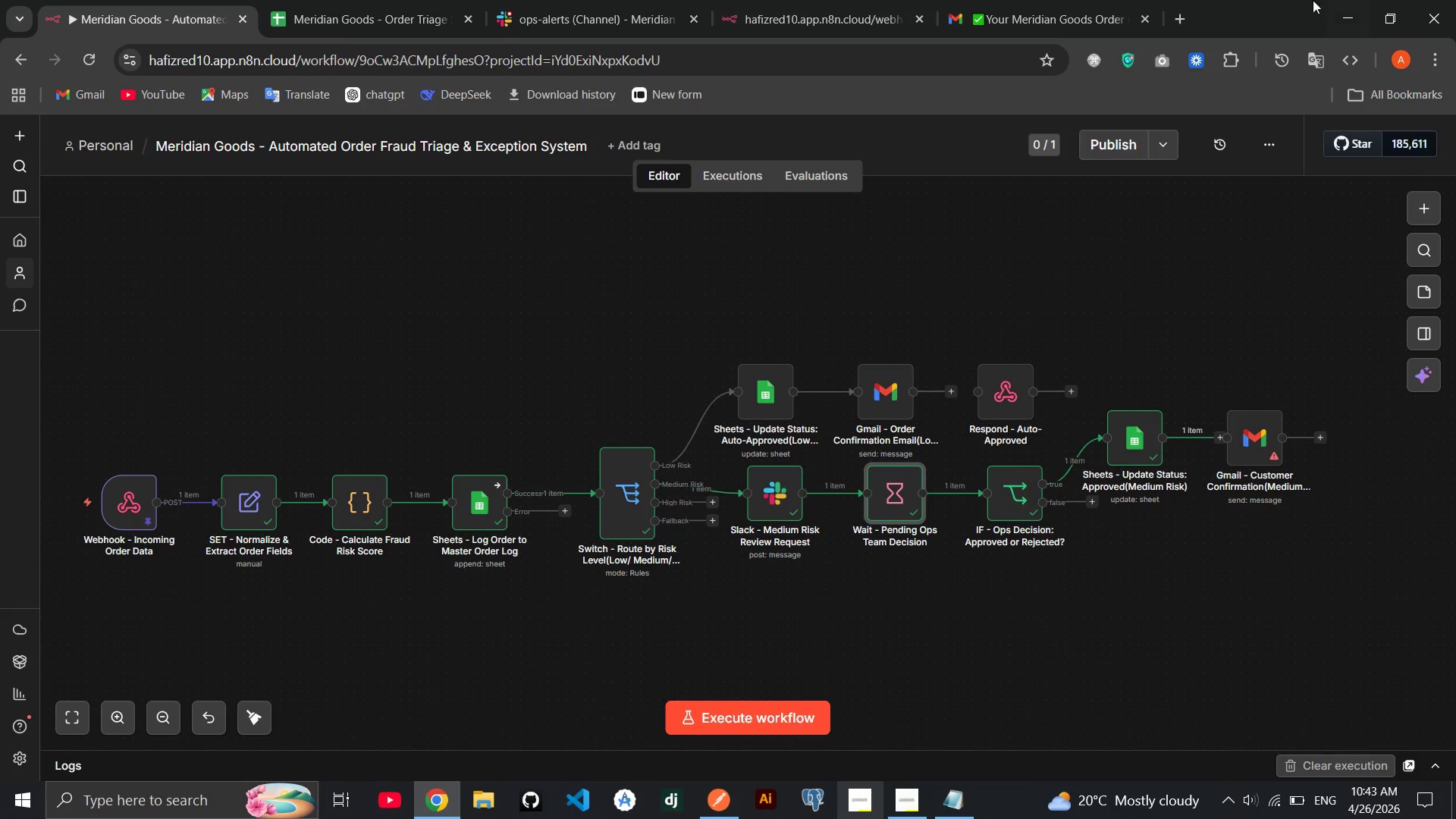 
wait(7.45)
 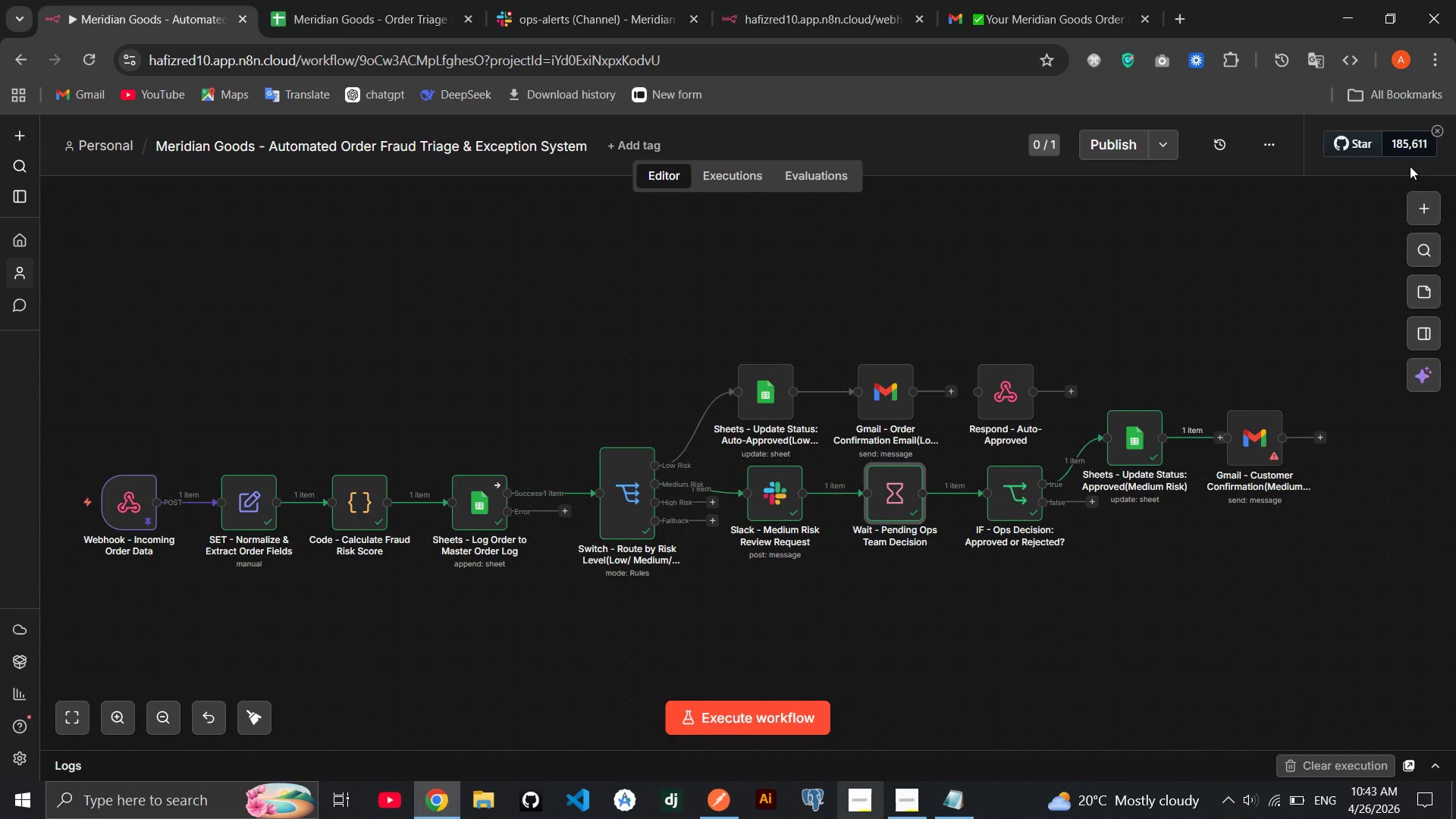 
left_click([605, 0])
 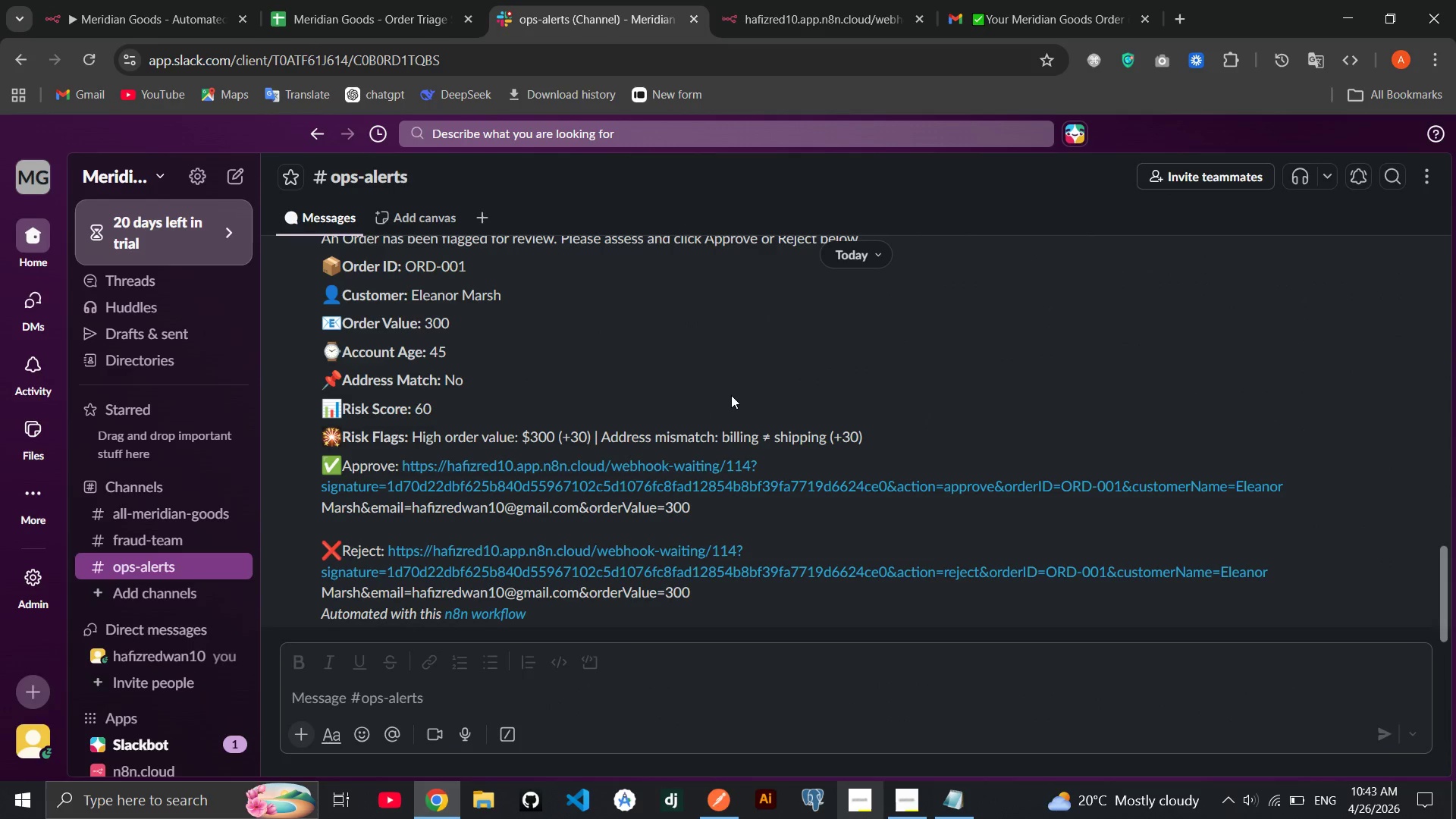 
wait(9.2)
 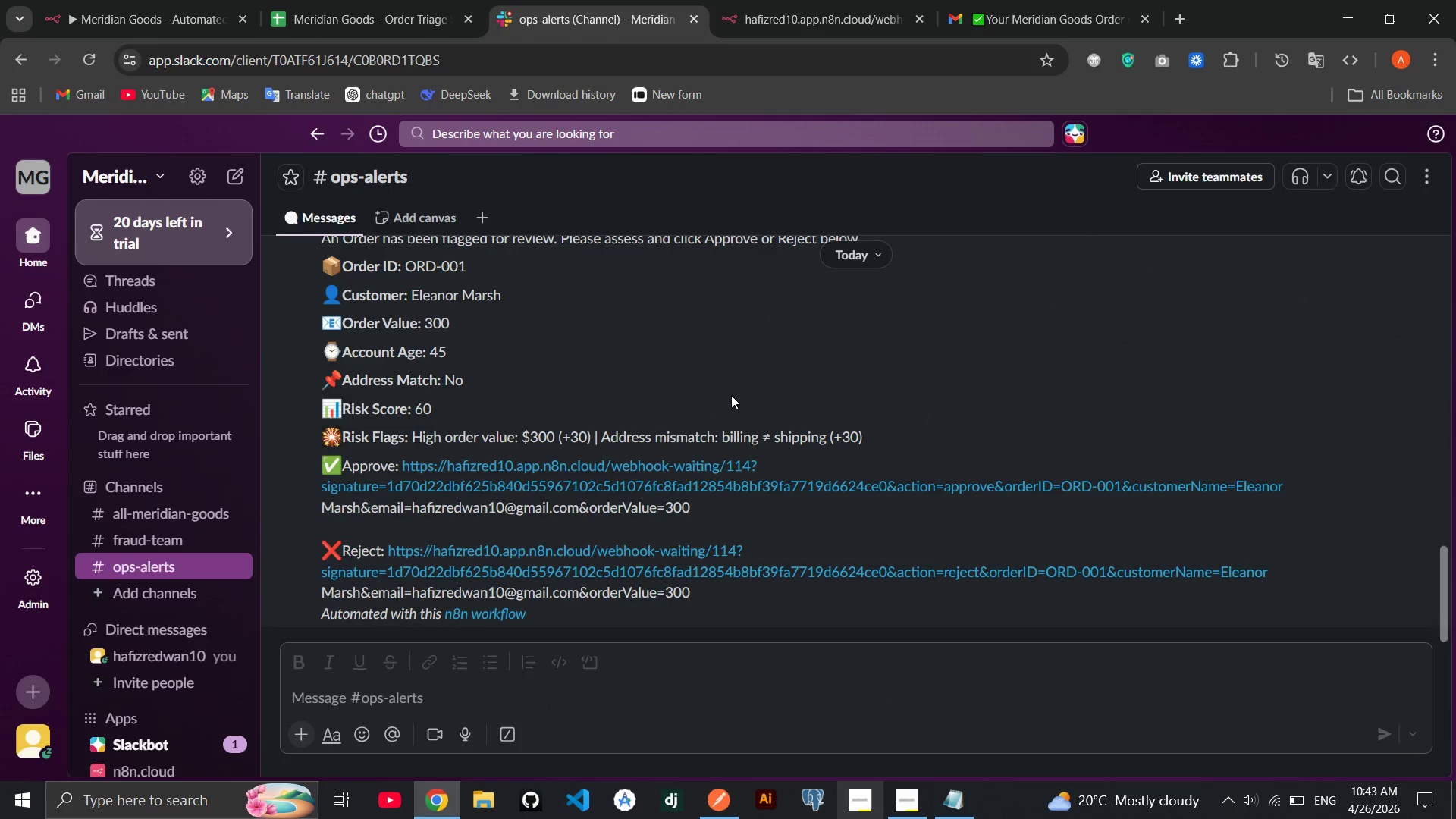 
left_click([197, 19])
 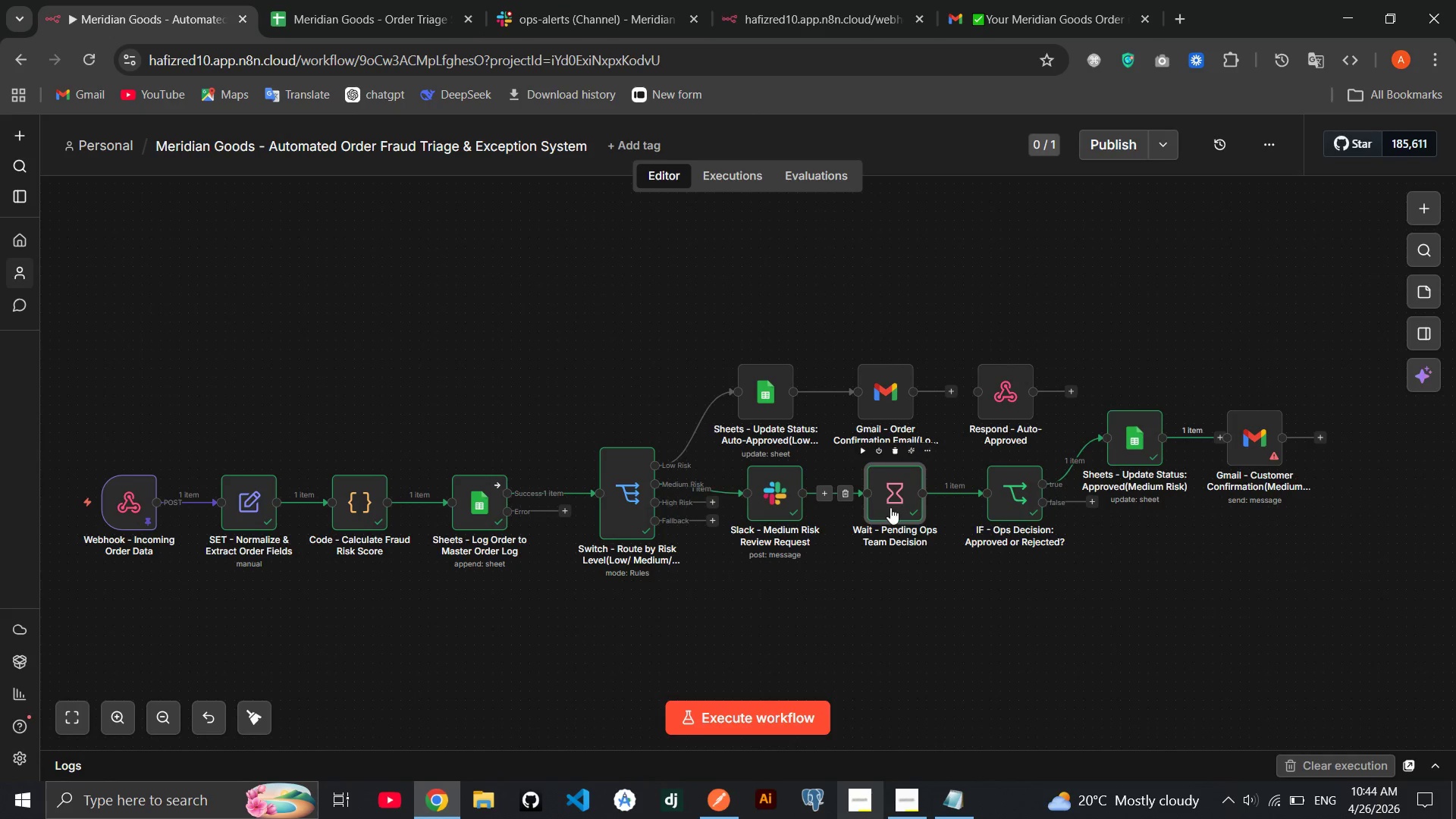 
left_click([891, 507])
 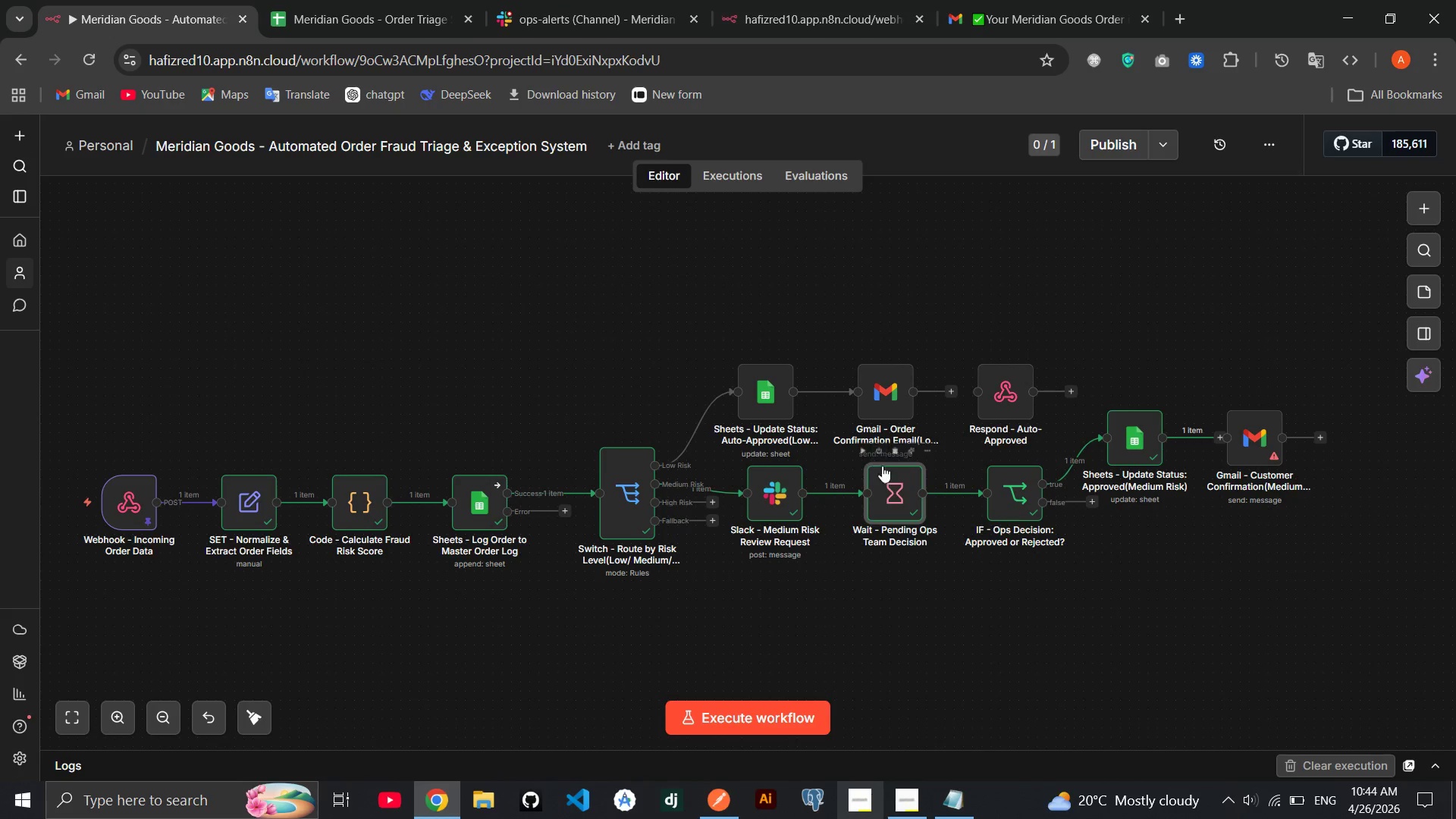 
double_click([899, 492])
 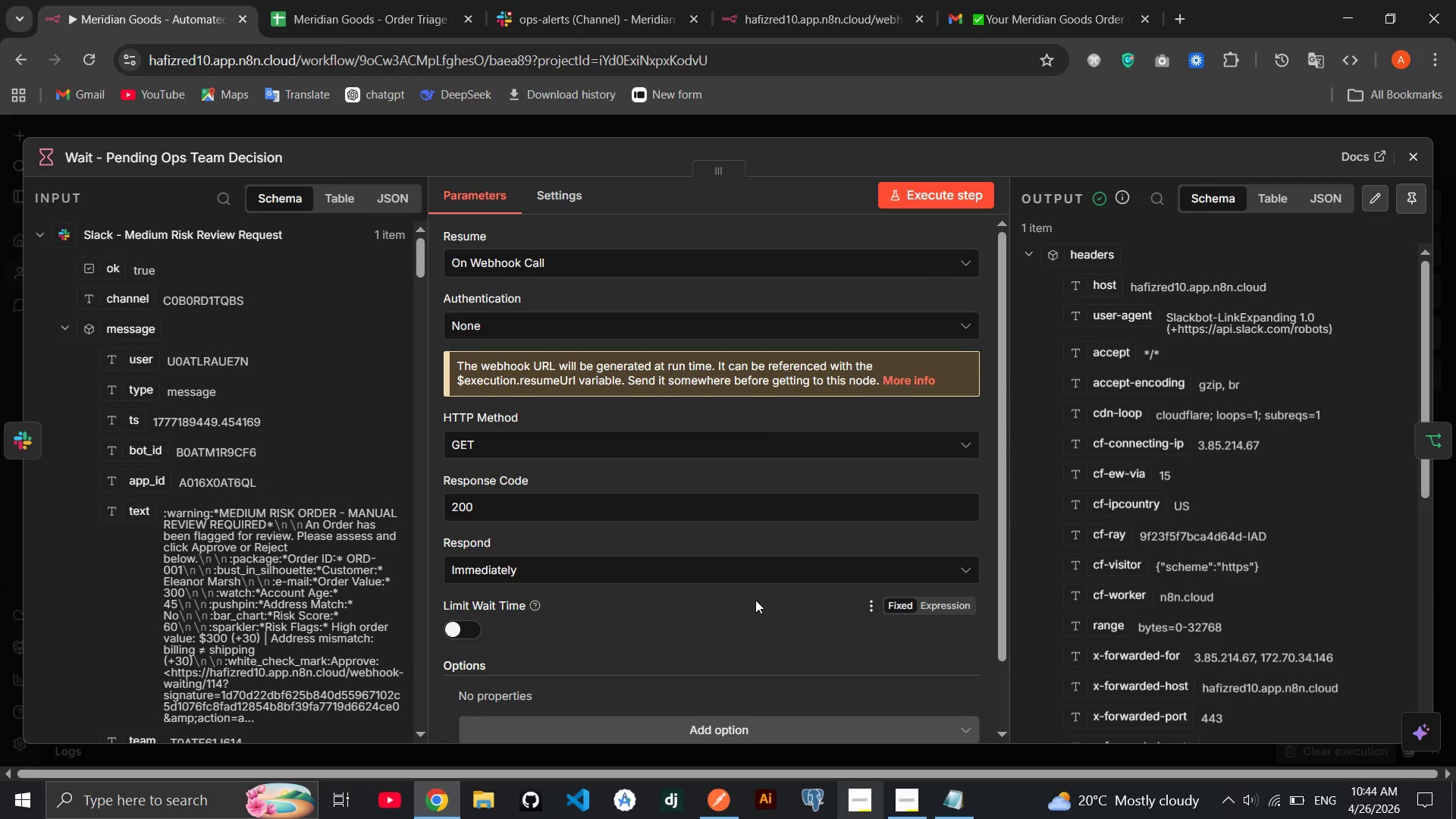 
wait(11.92)
 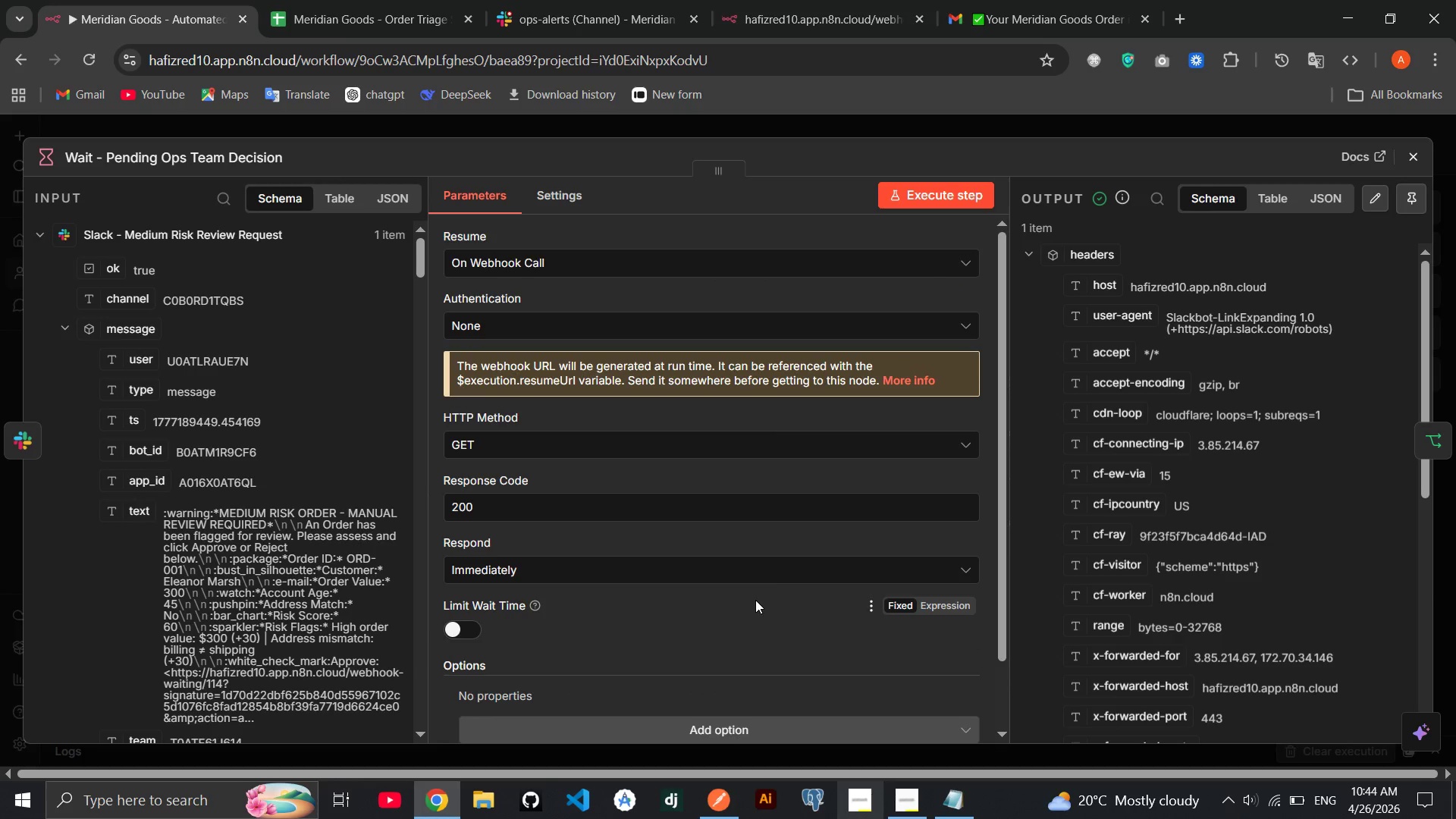 
left_click([671, 262])
 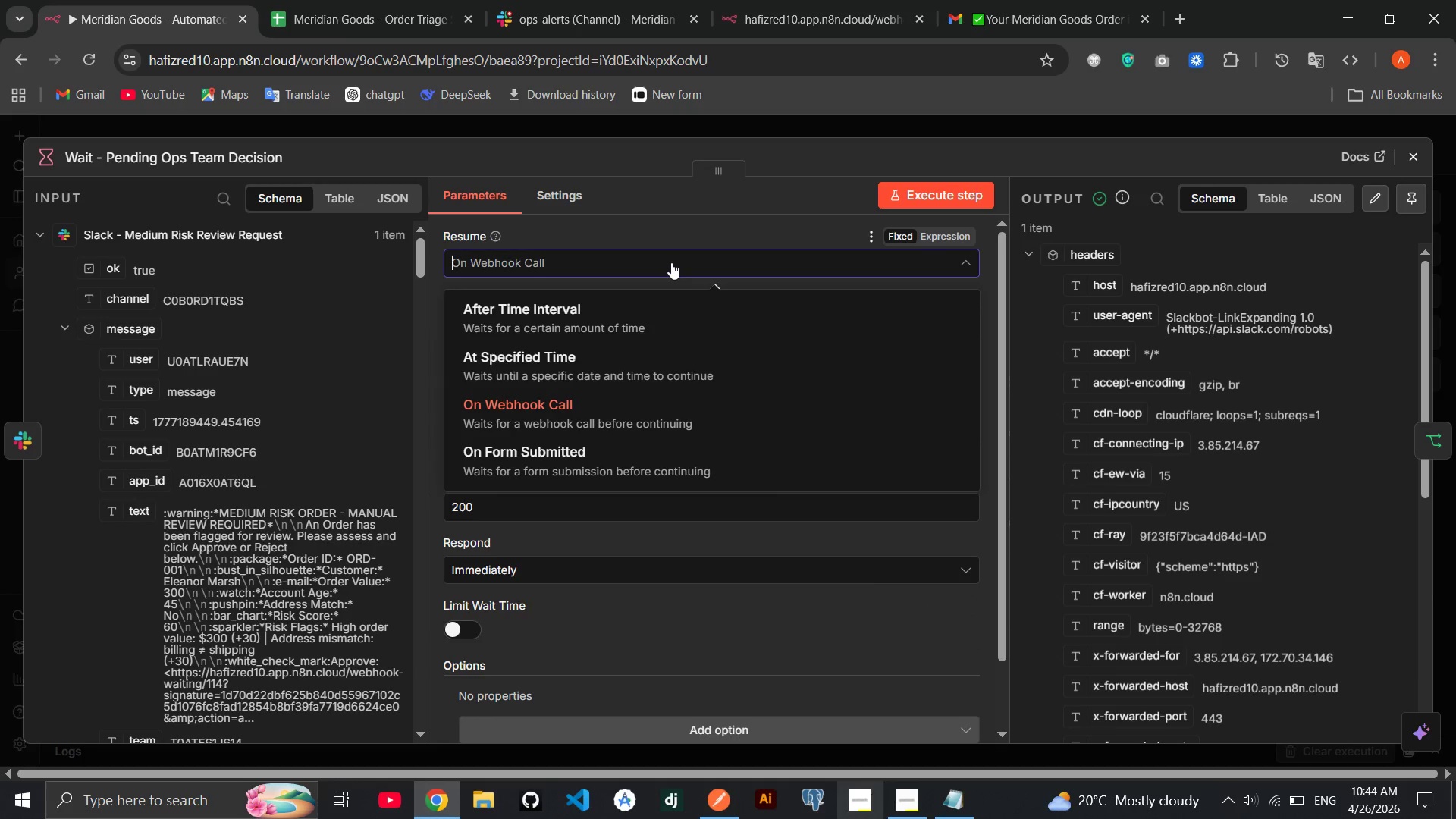 
left_click([671, 262])
 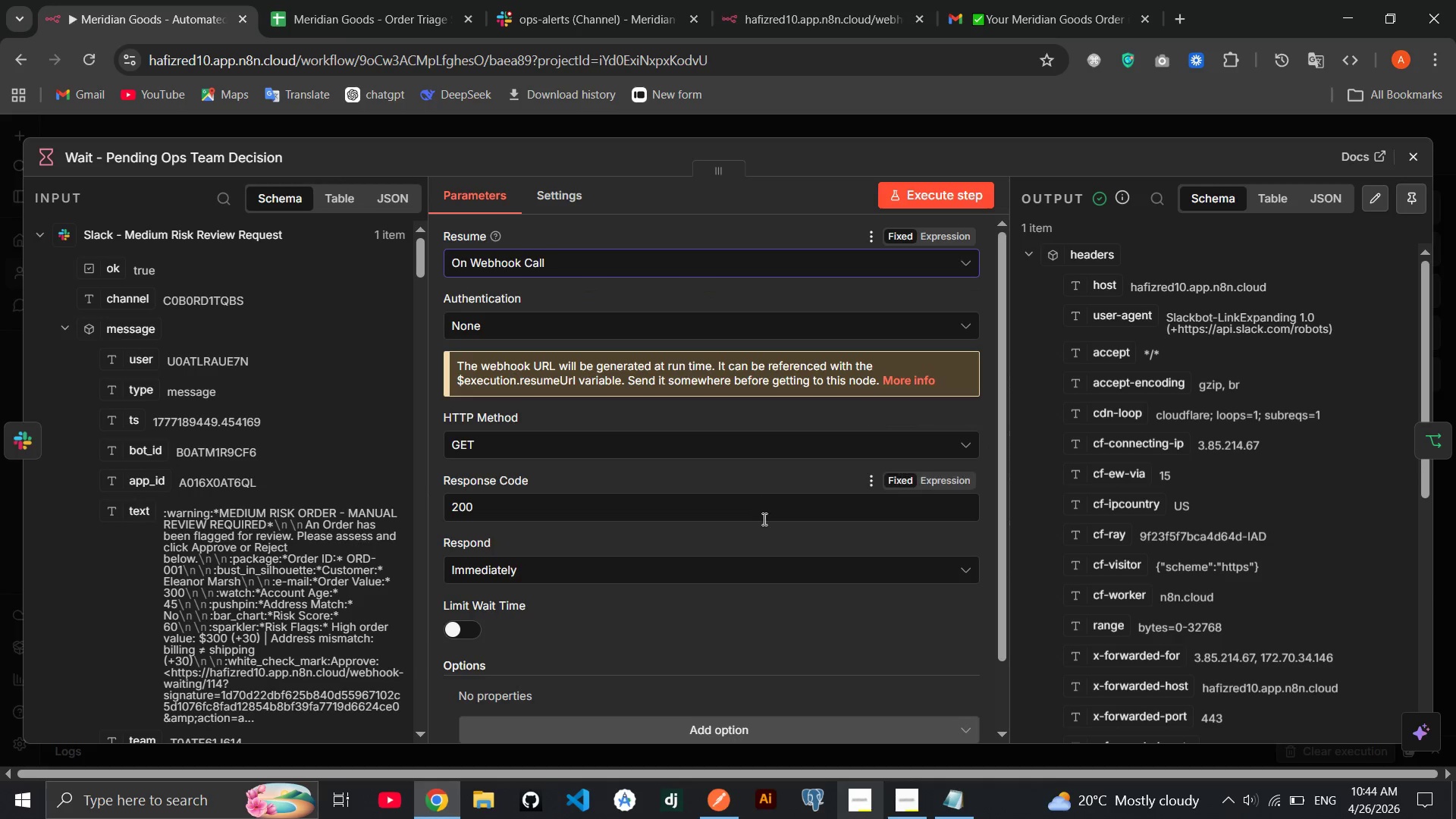 
mouse_move([783, 479])
 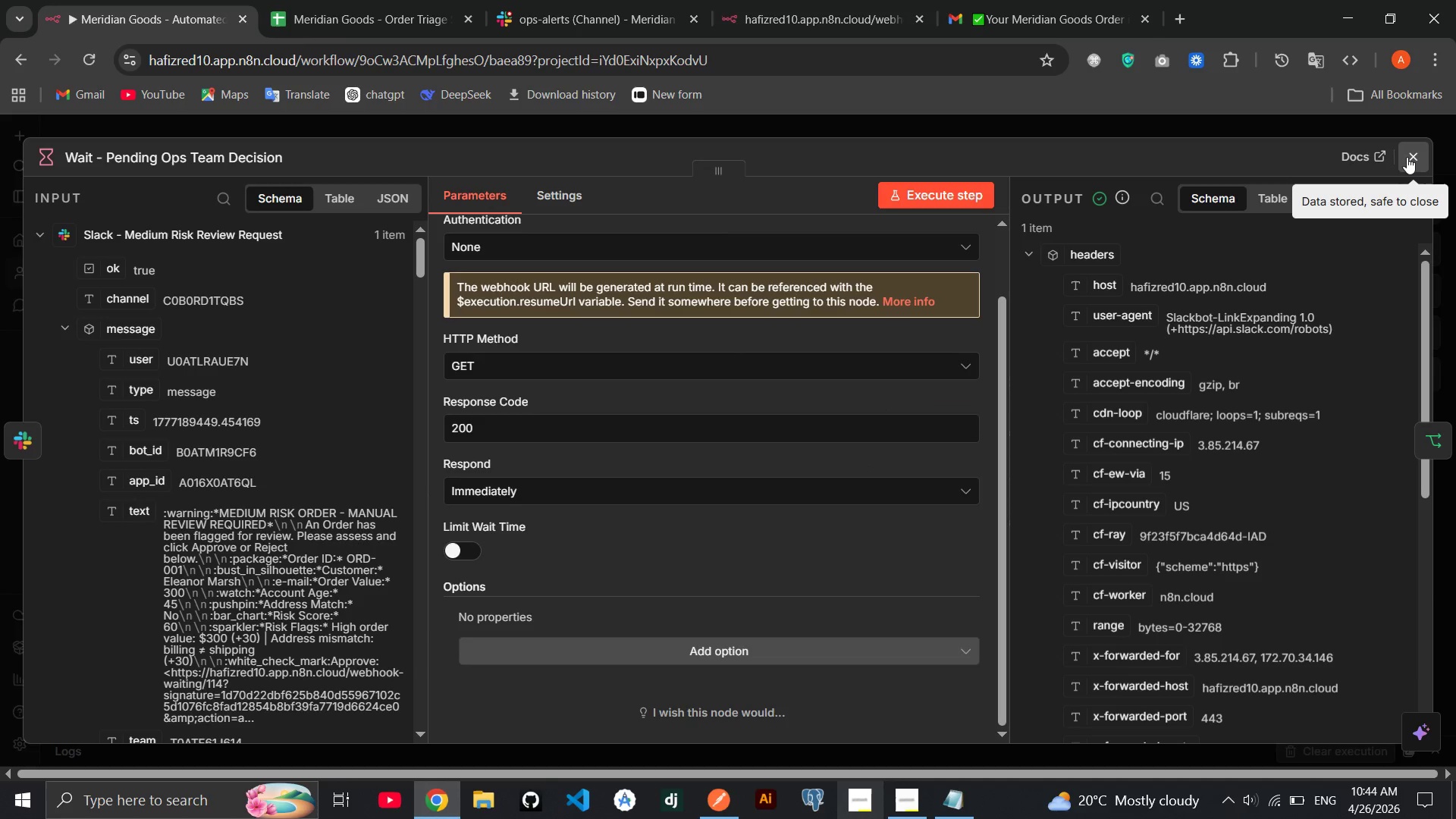 
left_click([1407, 157])
 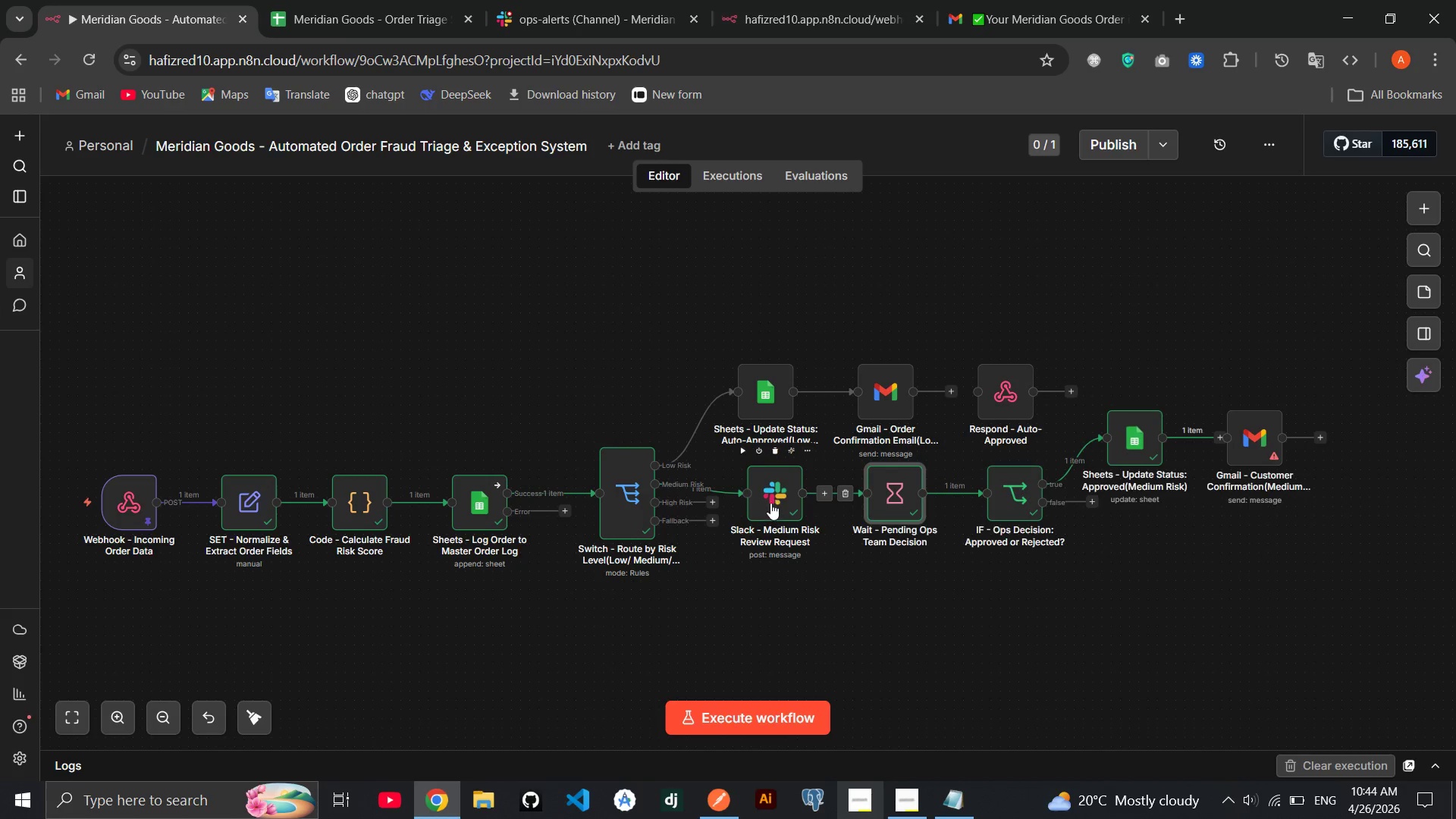 
double_click([770, 504])
 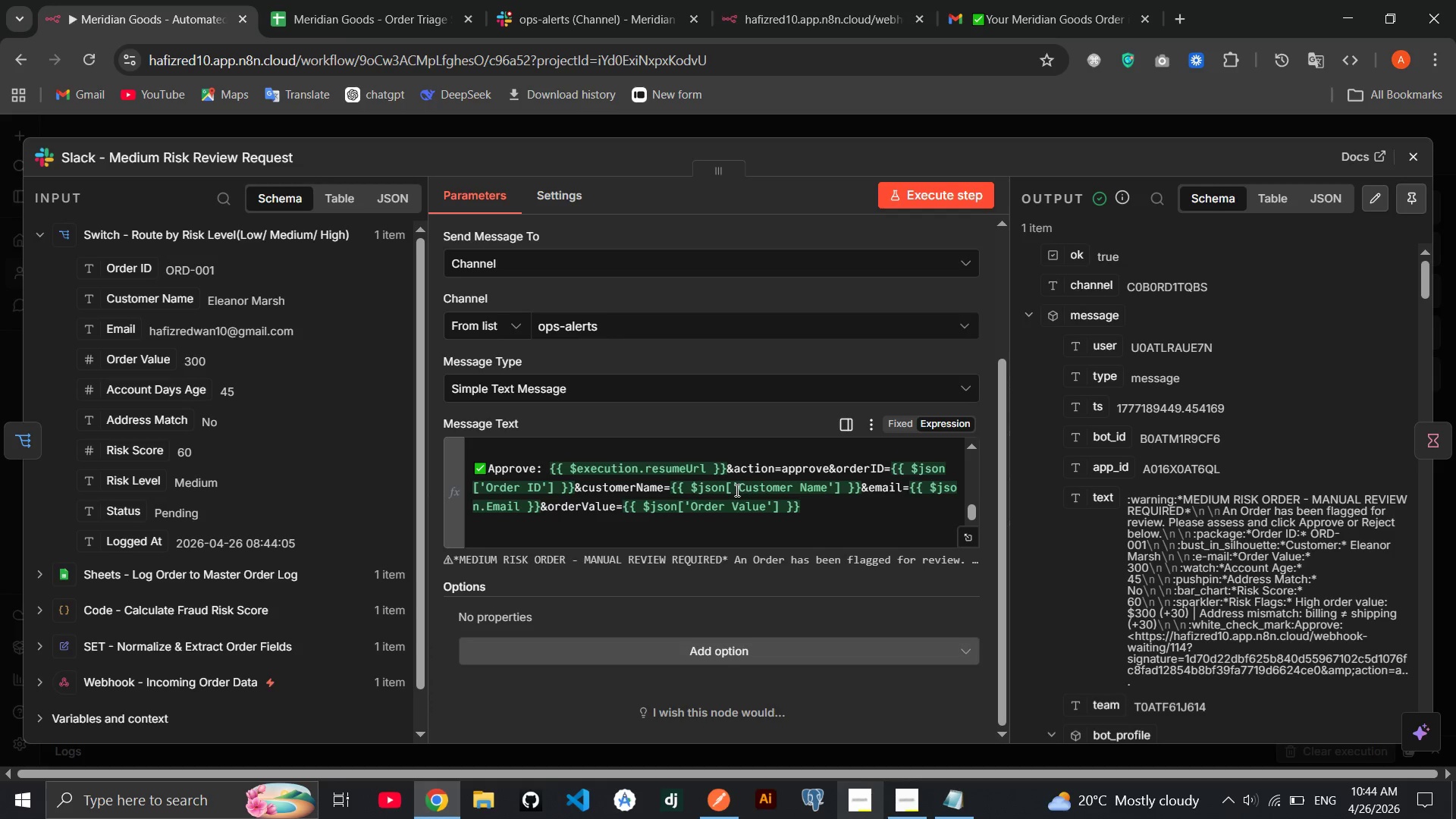 
wait(18.47)
 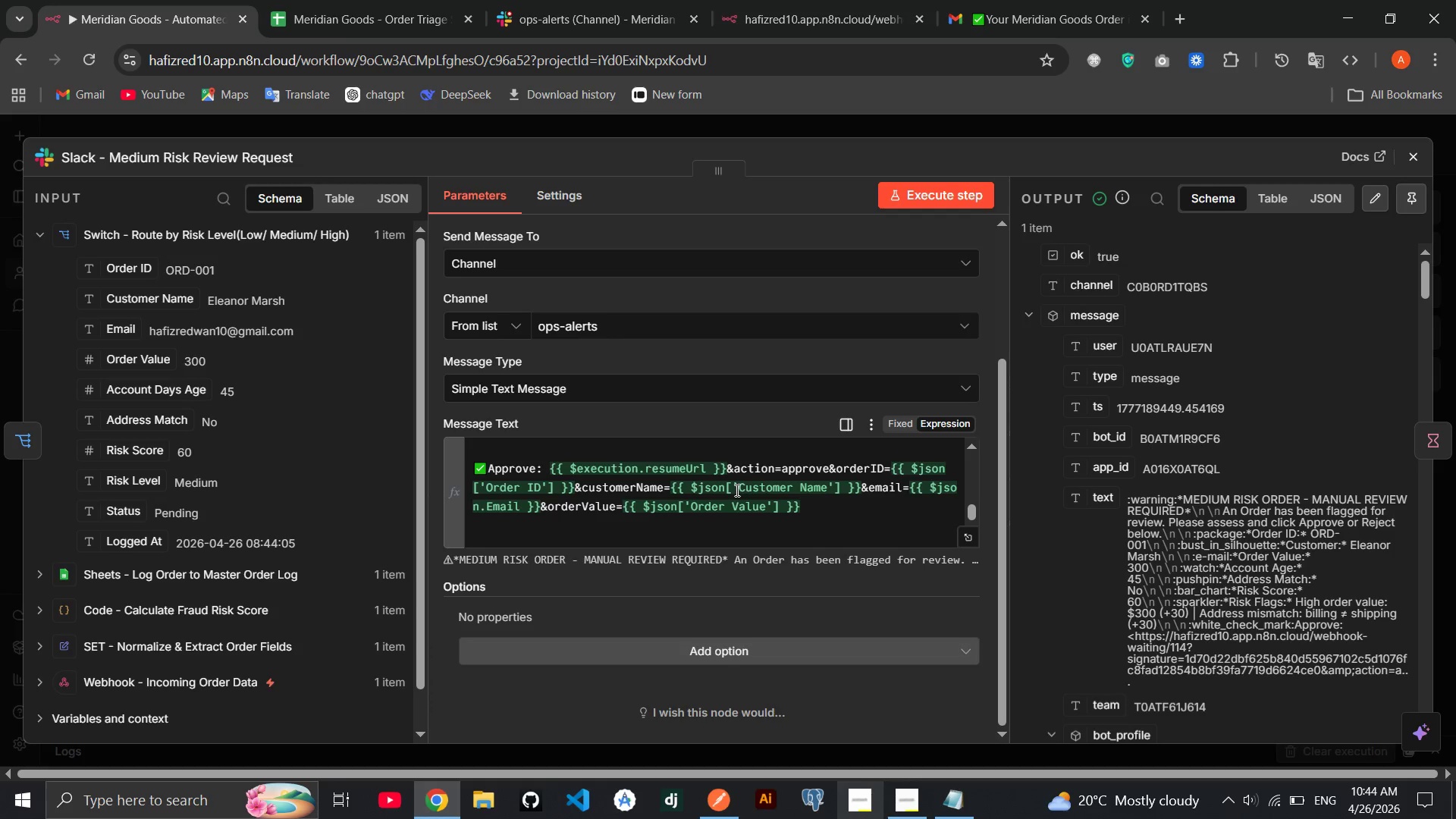 
left_click([967, 532])
 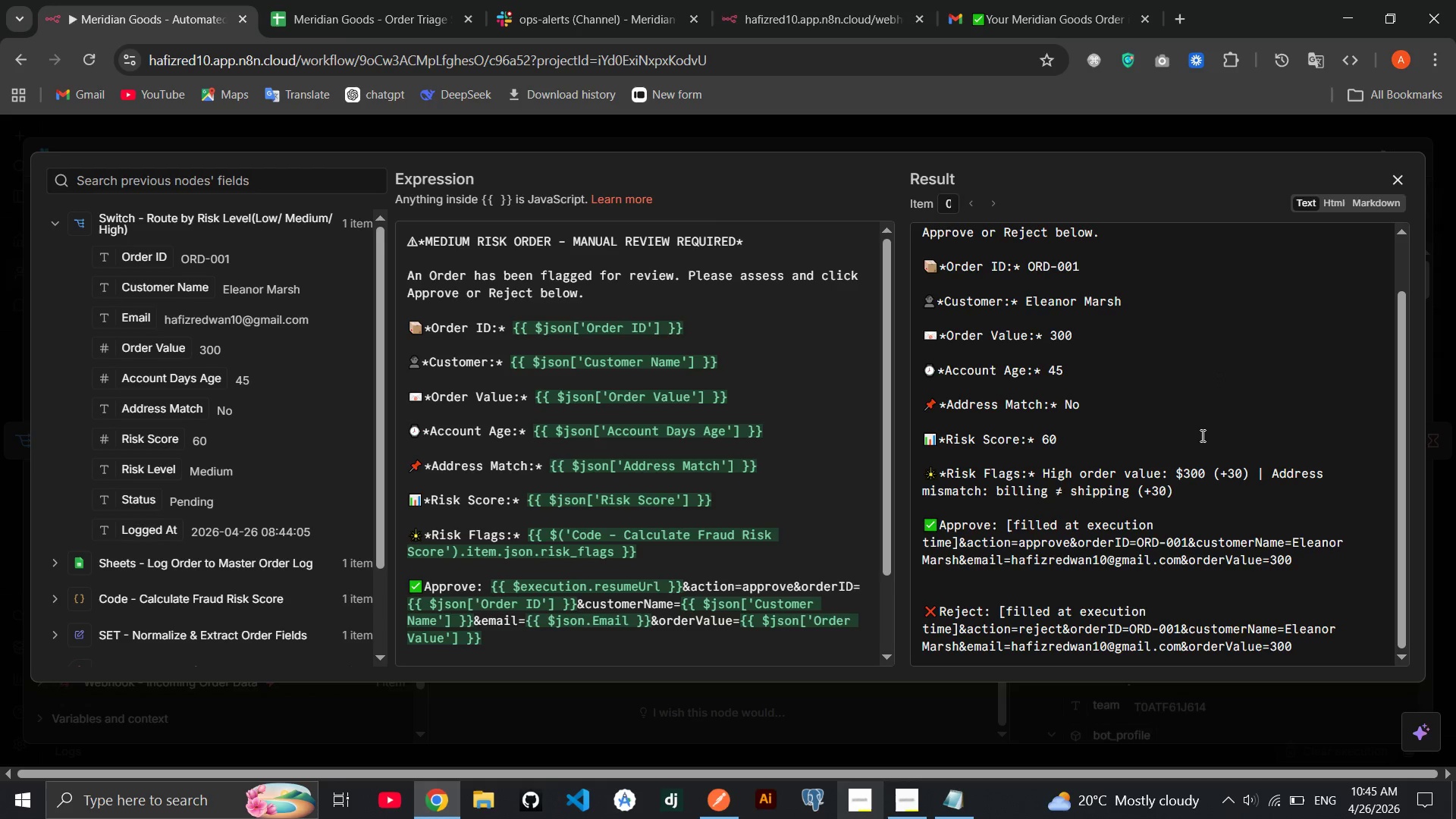 
wait(42.74)
 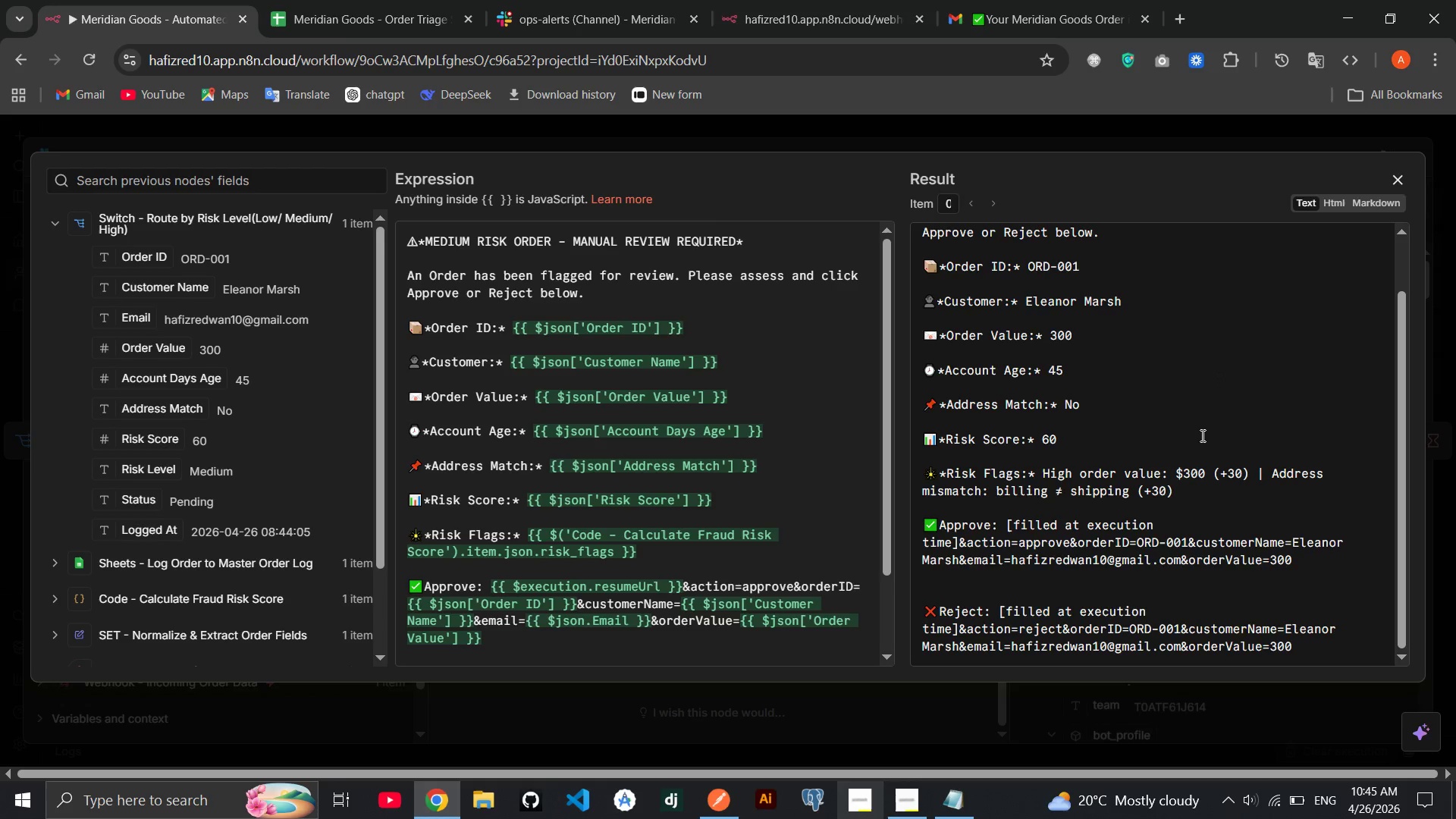 
left_click([1398, 177])
 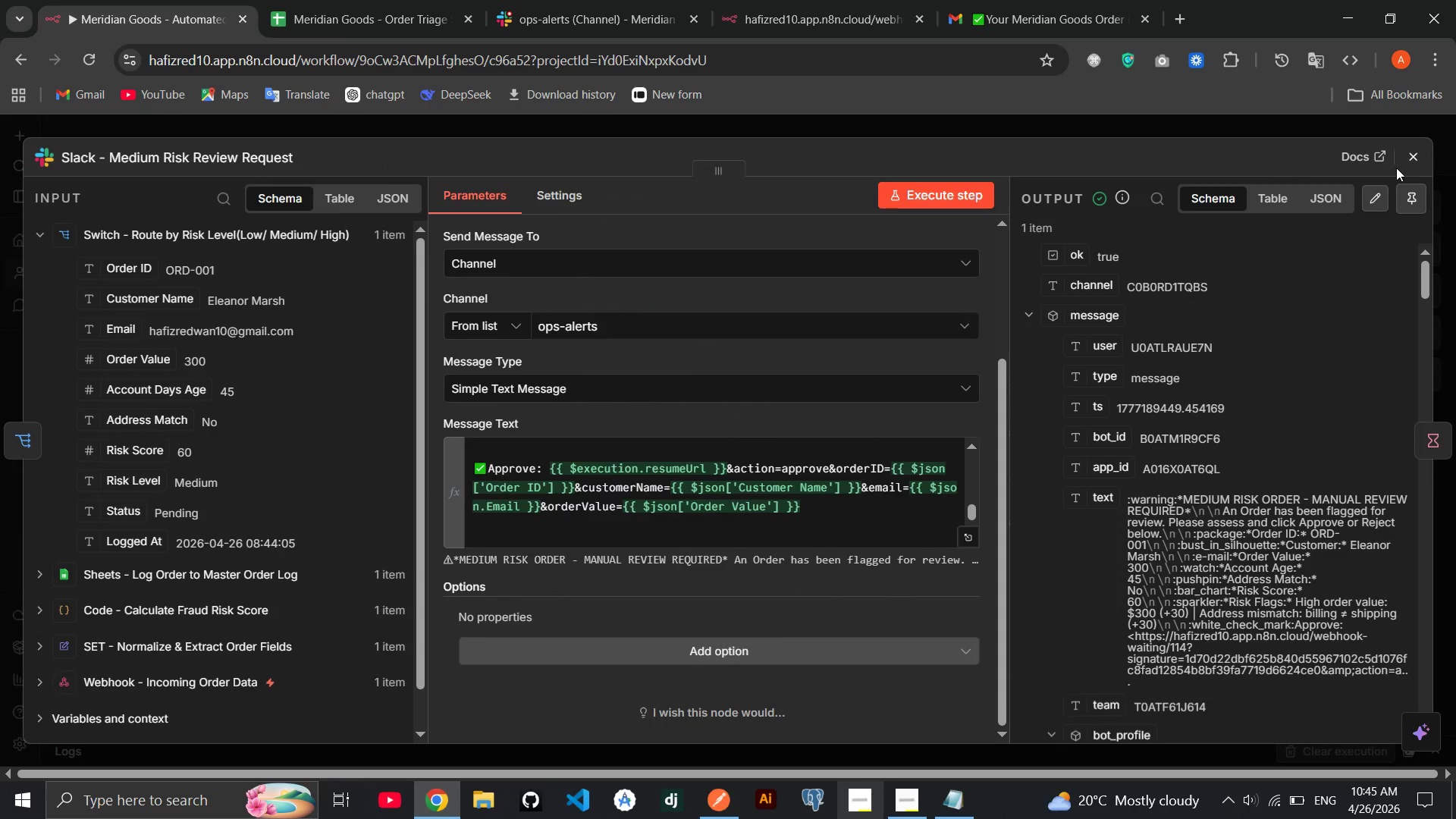 
left_click([1413, 159])
 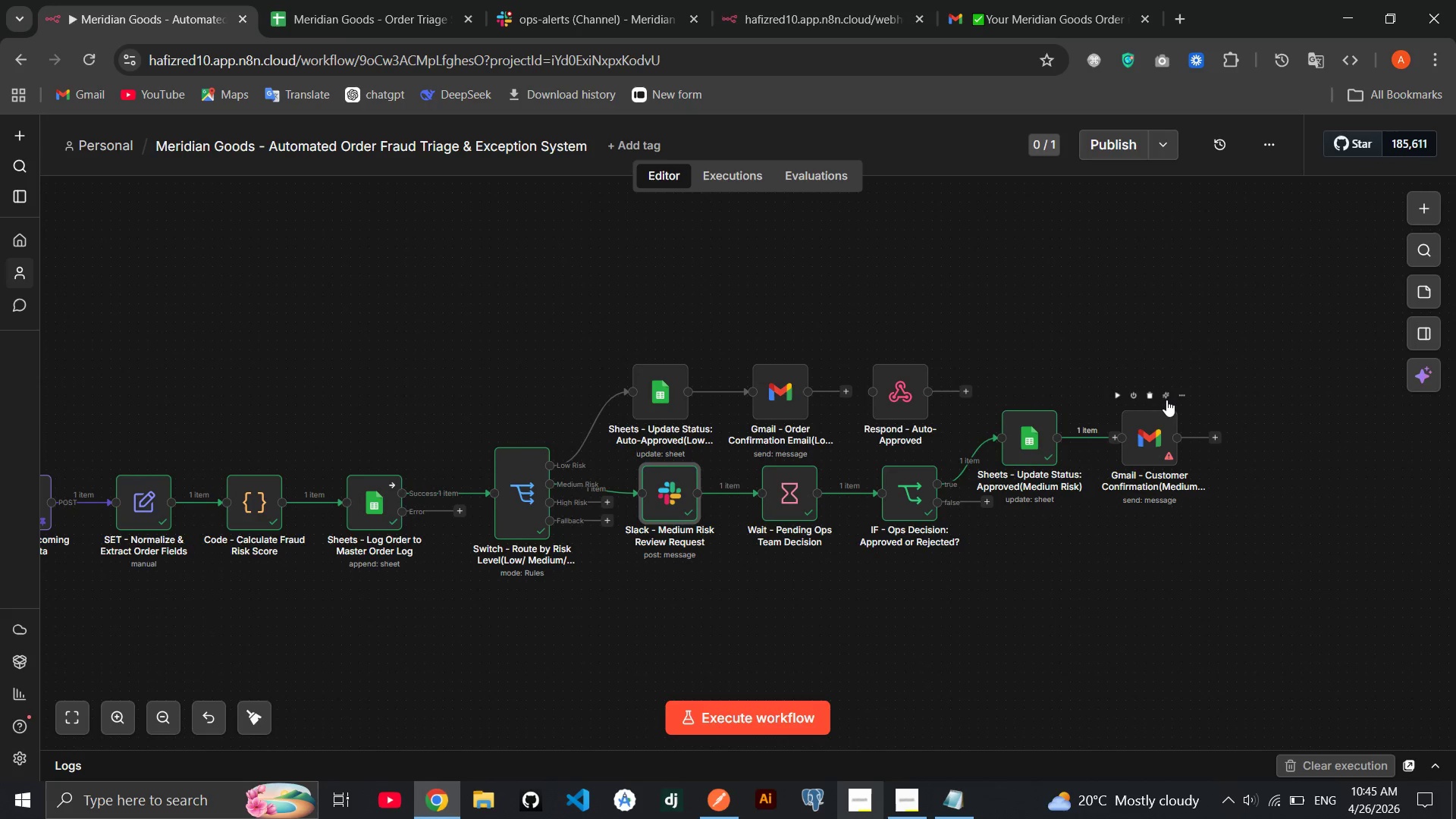 
wait(5.86)
 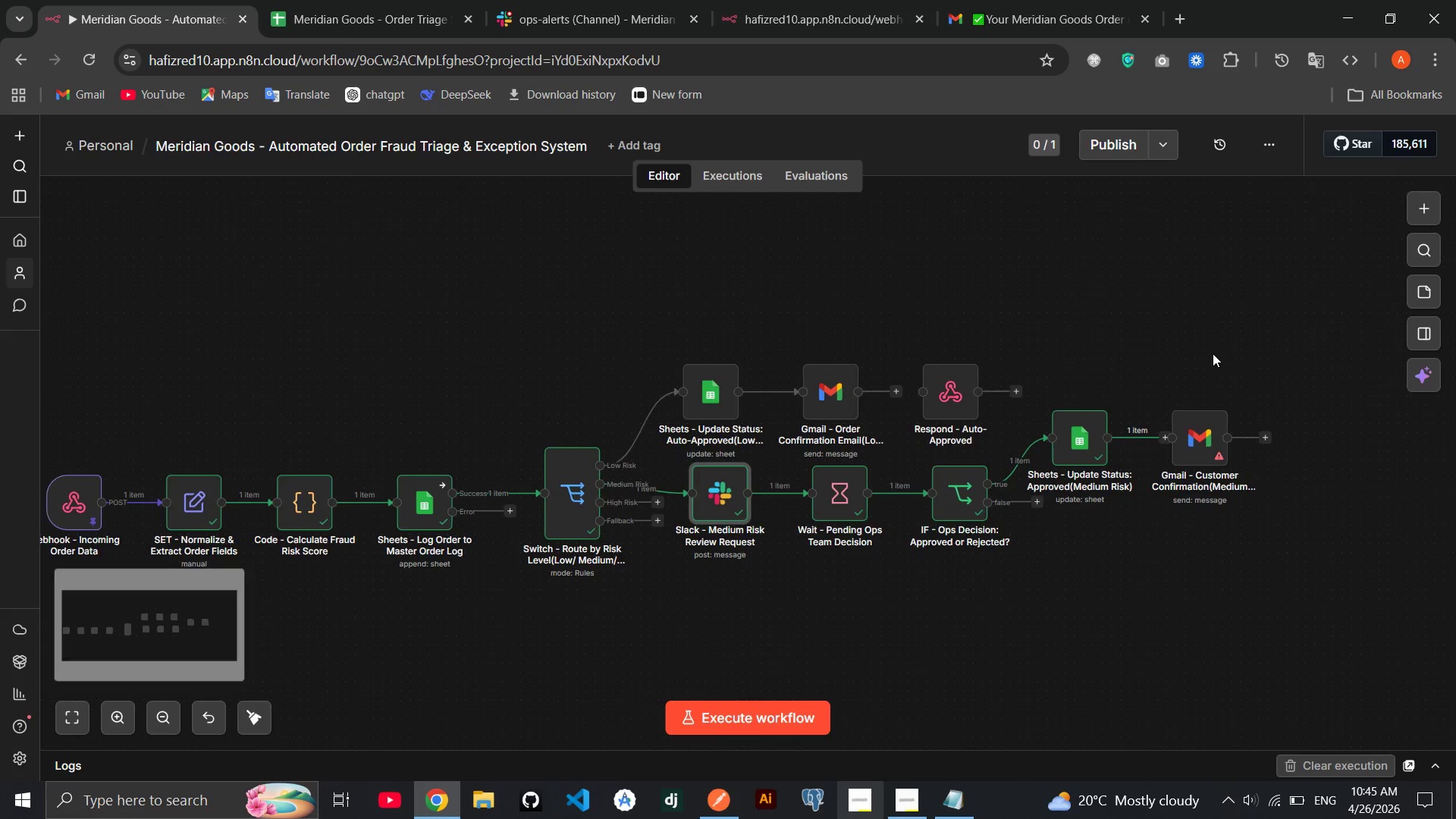 
left_click_drag(start_coordinate=[1097, 438], to_coordinate=[1121, 428])
 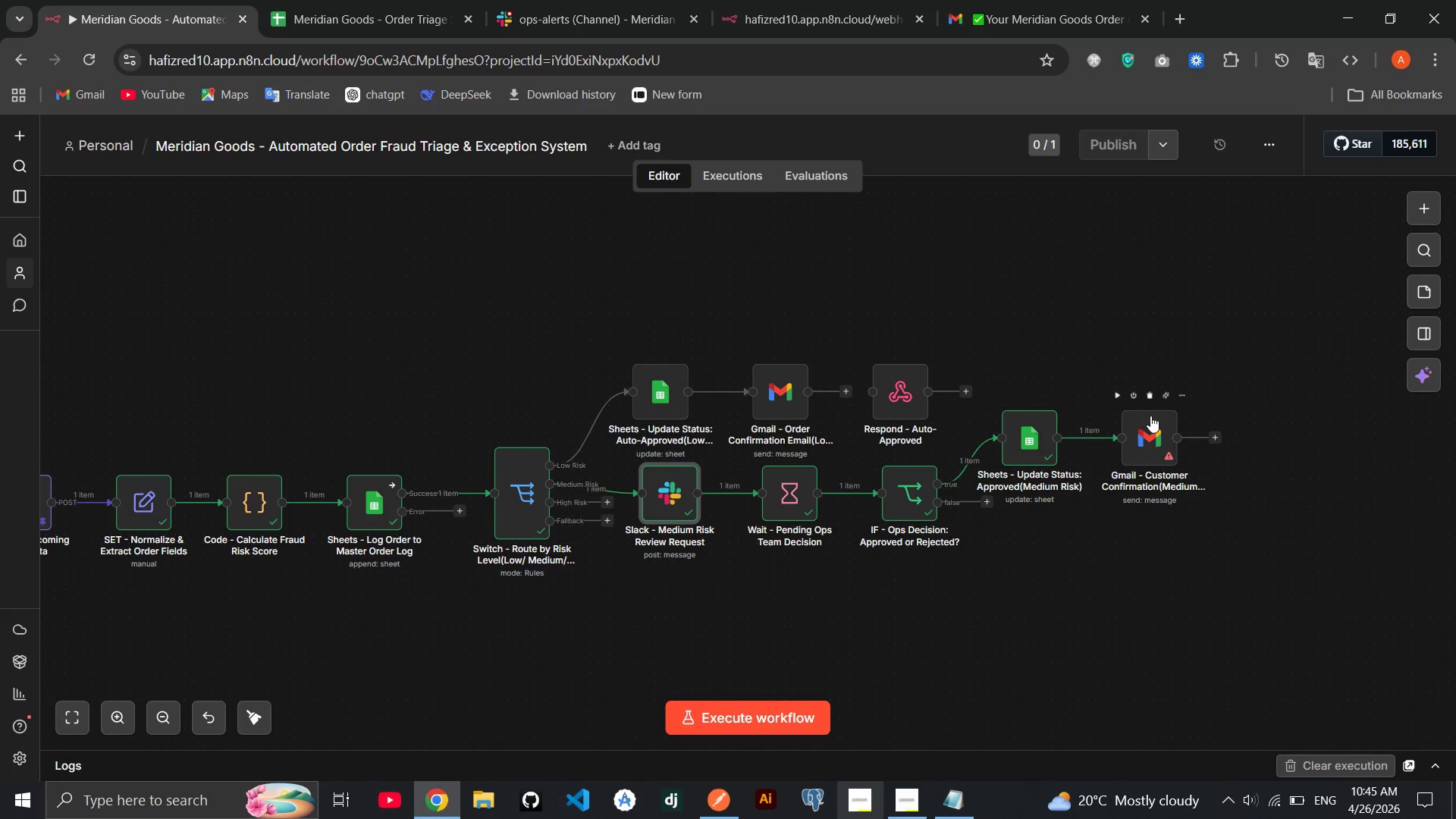 
double_click([1150, 416])
 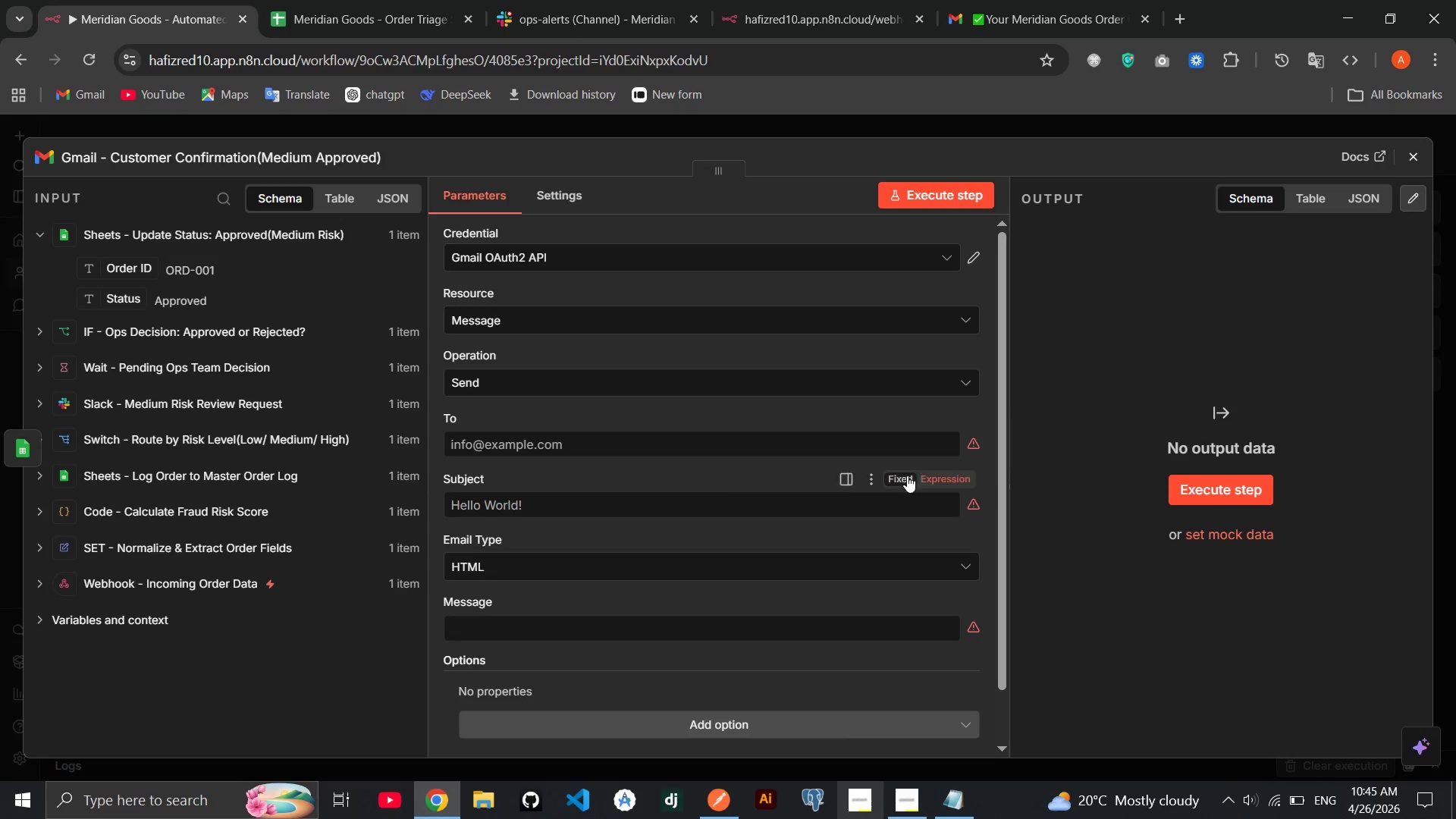 
left_click([811, 442])
 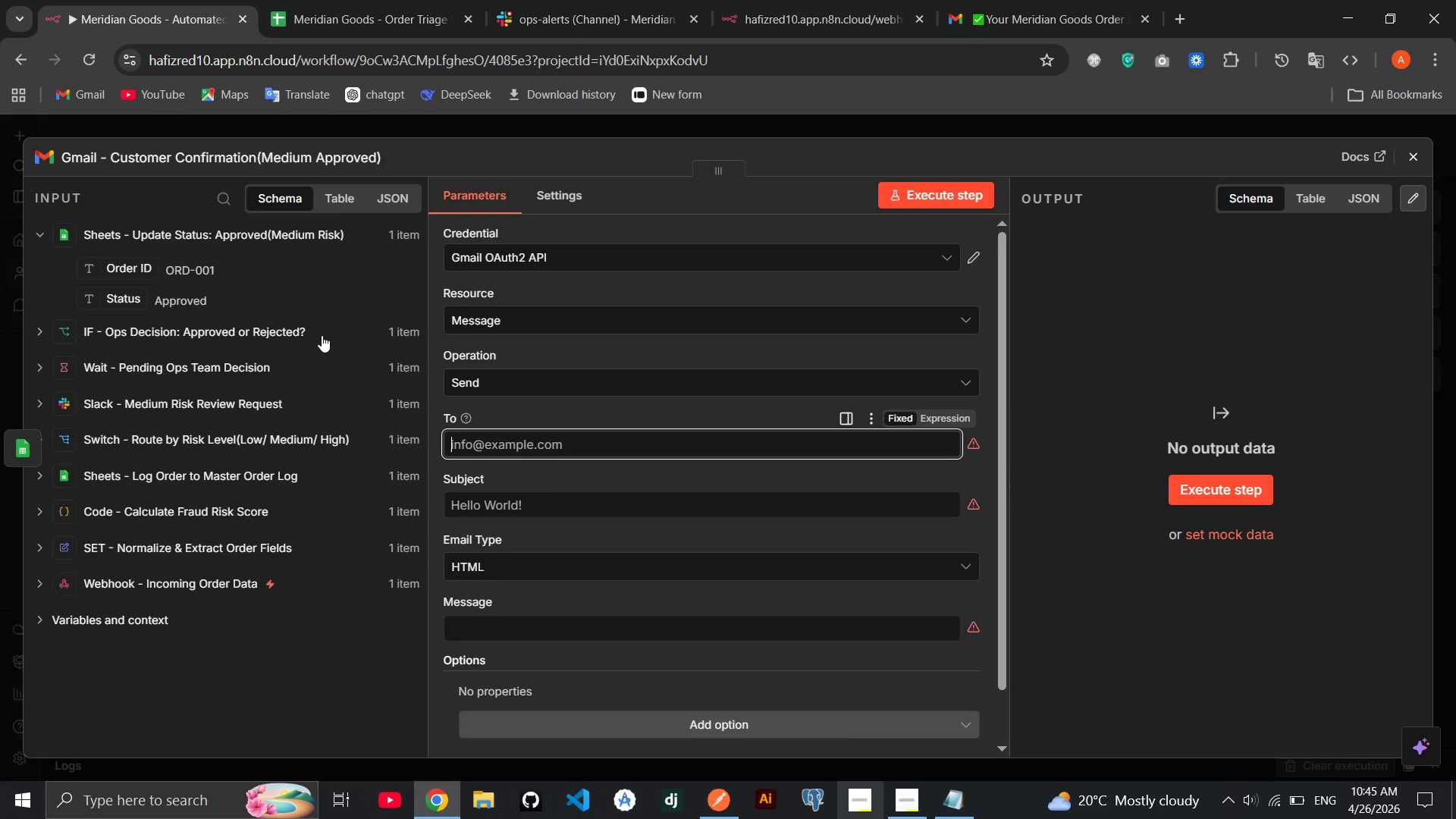 
left_click([322, 335])
 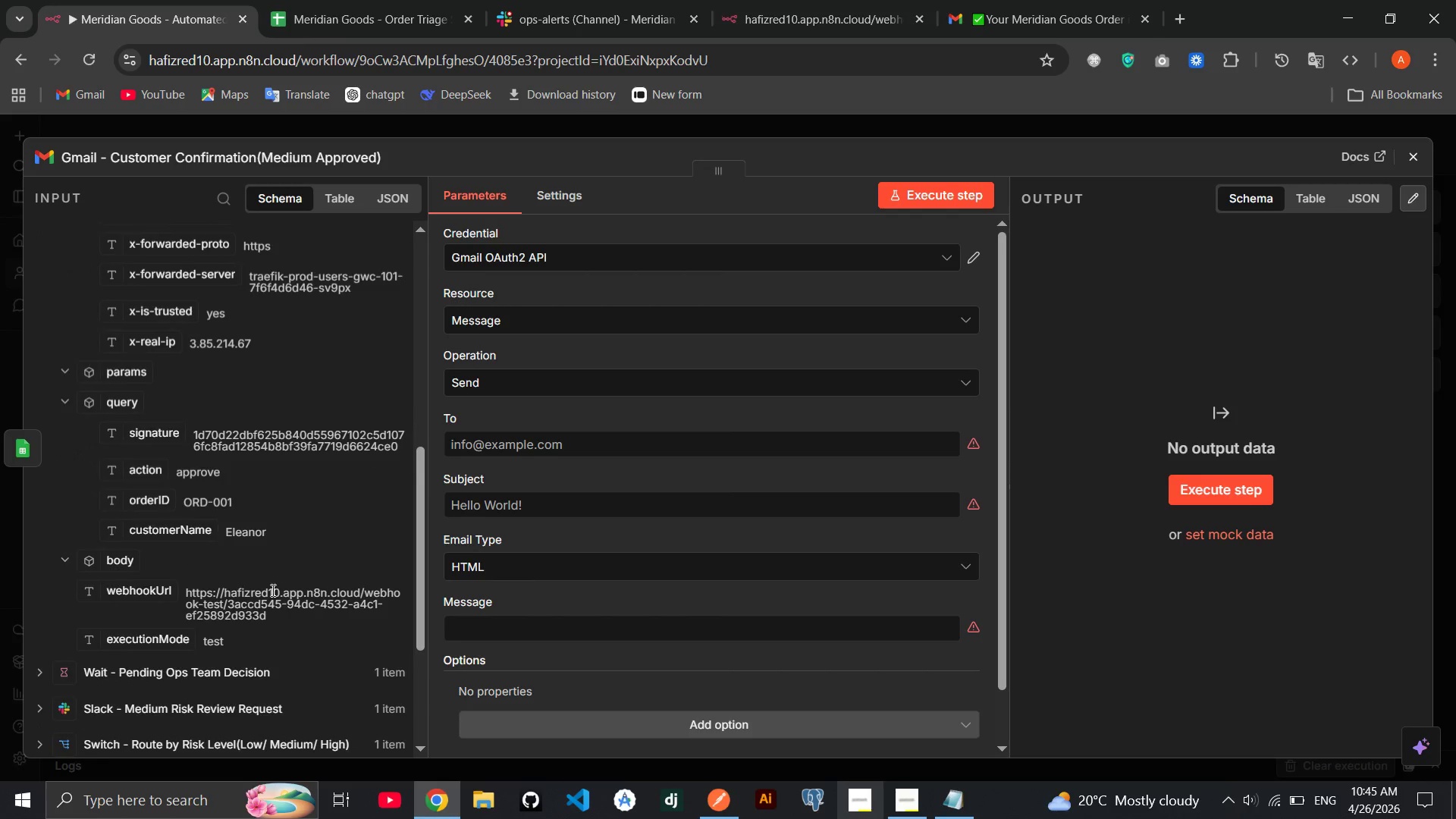 
wait(5.61)
 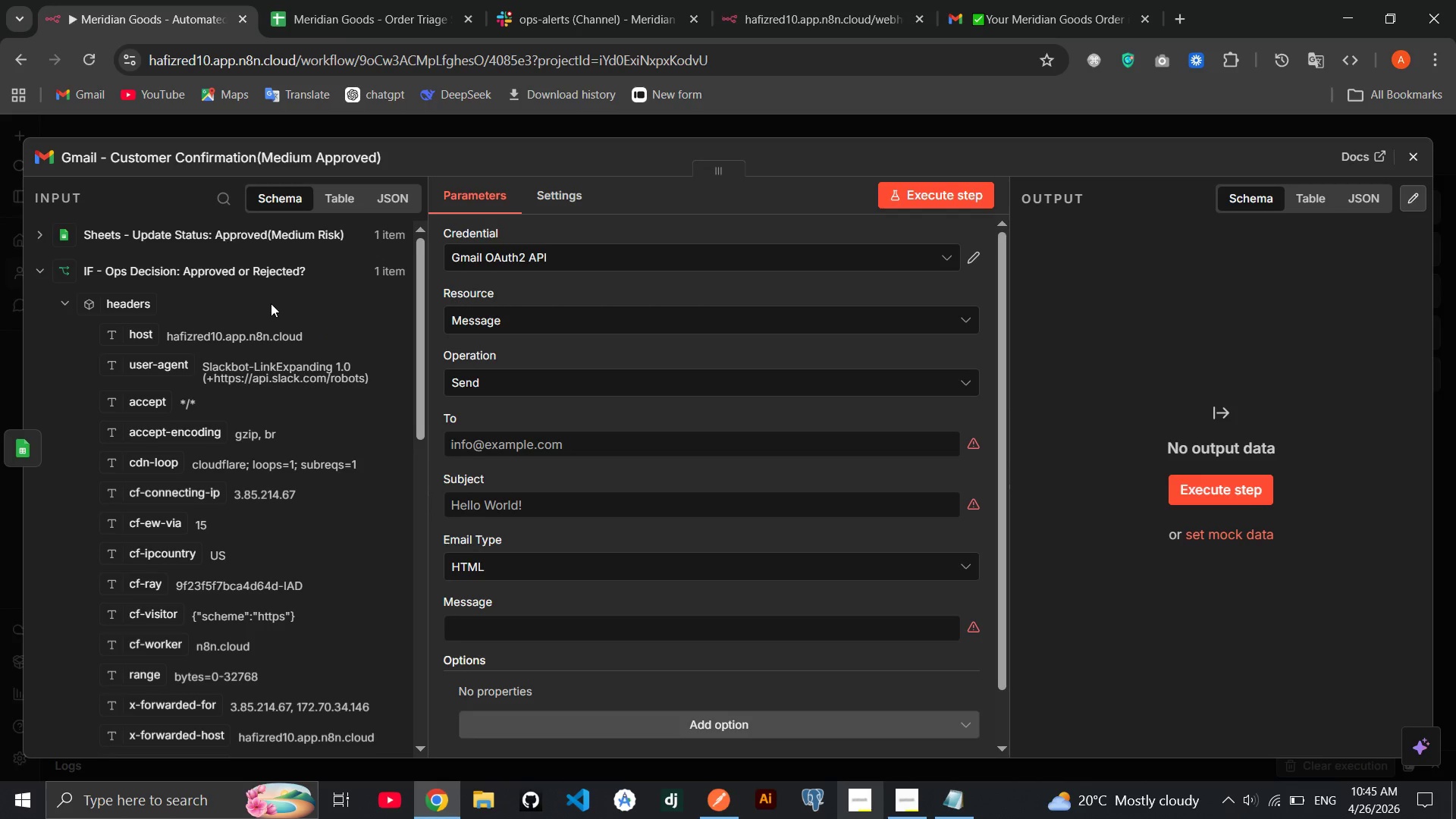 
left_click([241, 570])
 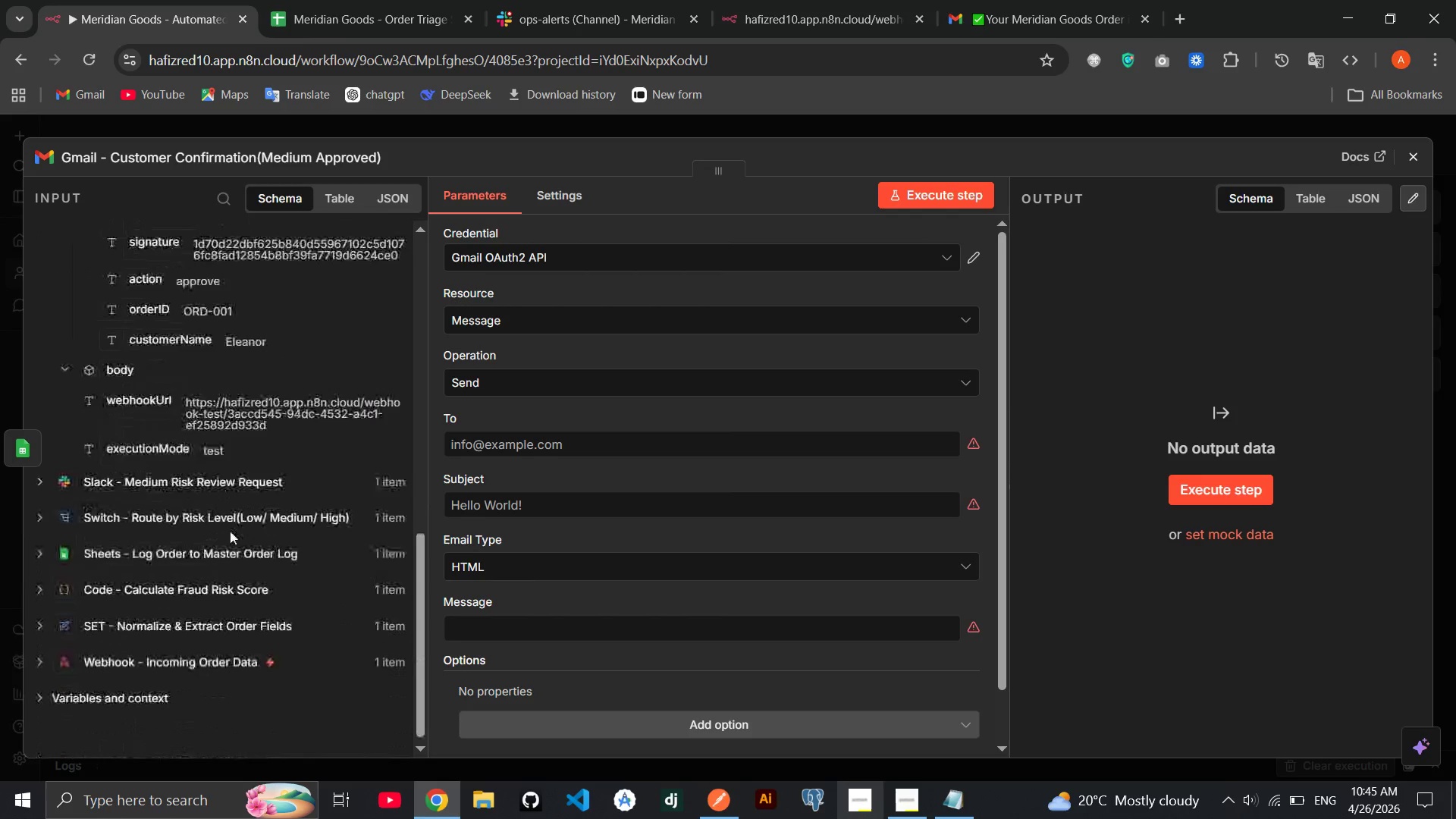 
left_click([229, 491])
 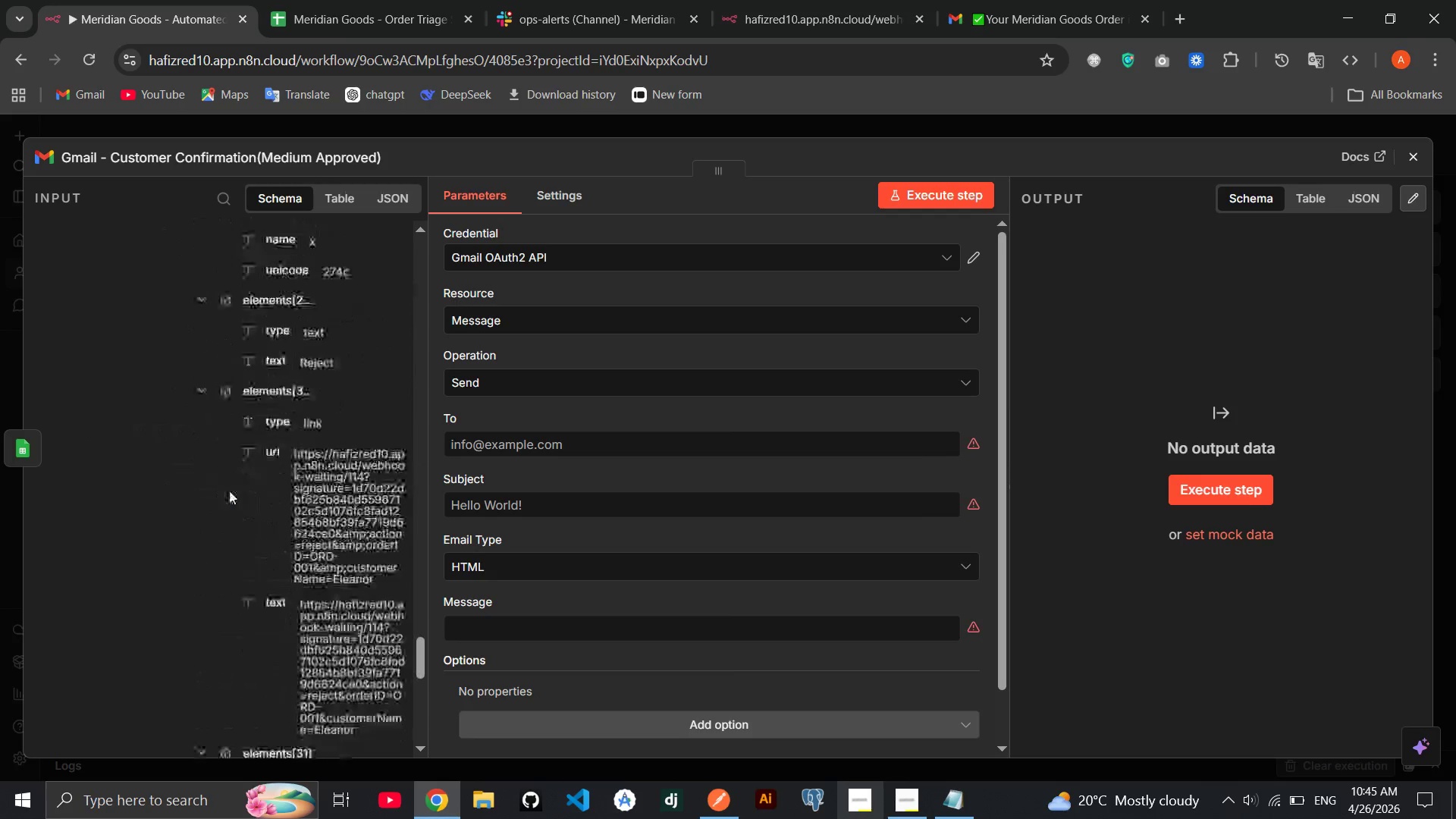 
wait(6.53)
 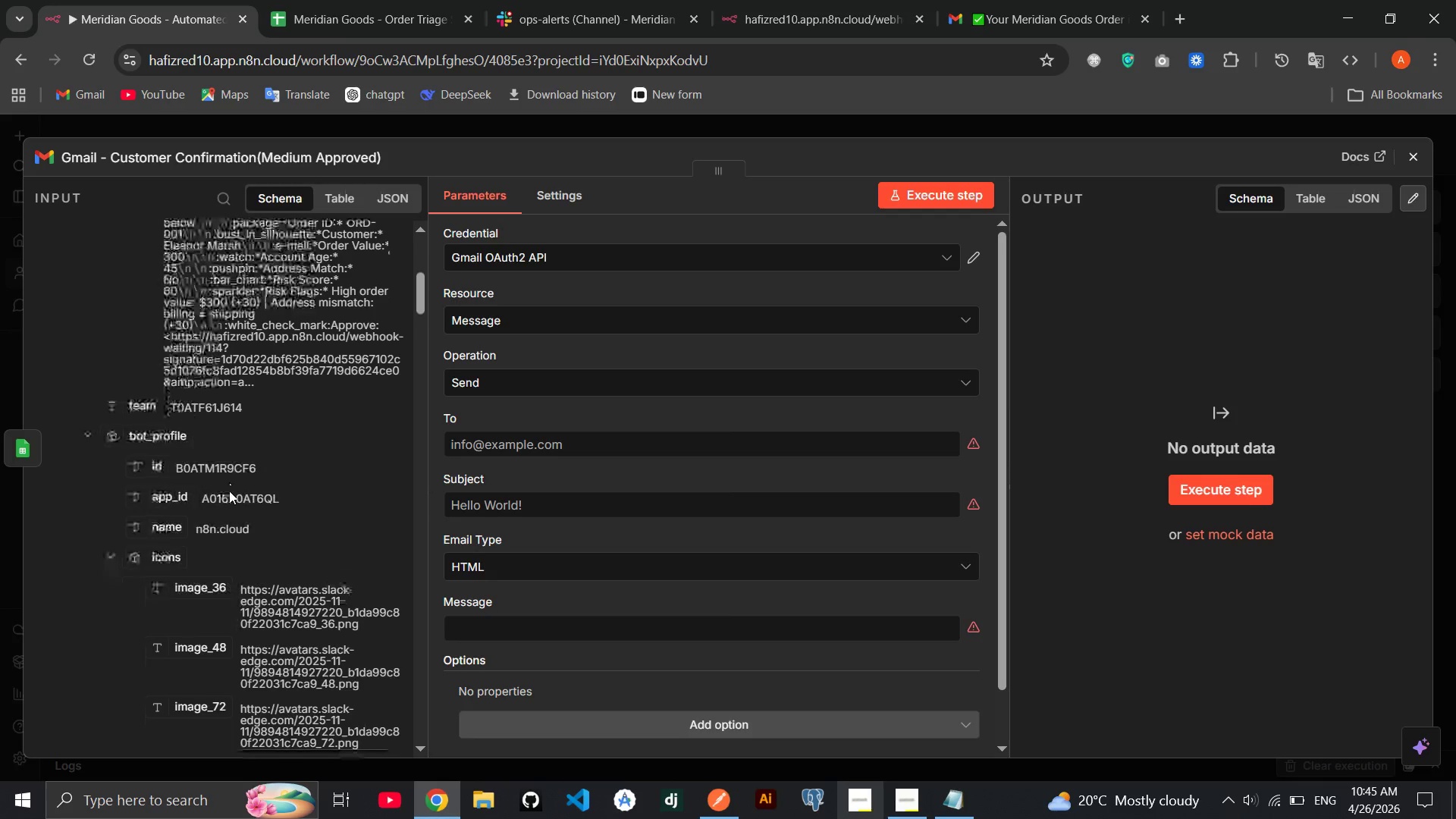 
left_click([192, 507])
 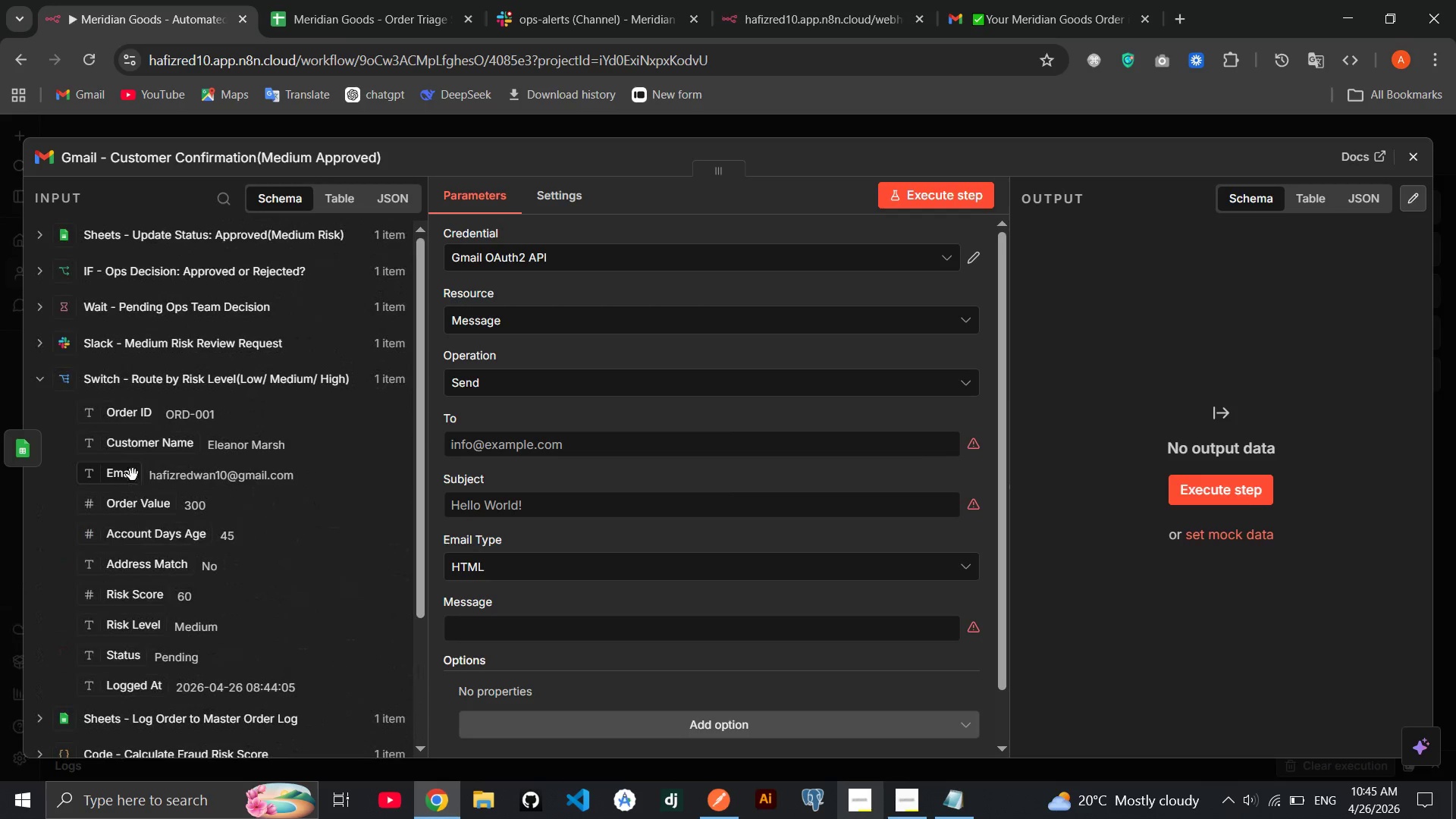 
left_click_drag(start_coordinate=[127, 475], to_coordinate=[499, 444])
 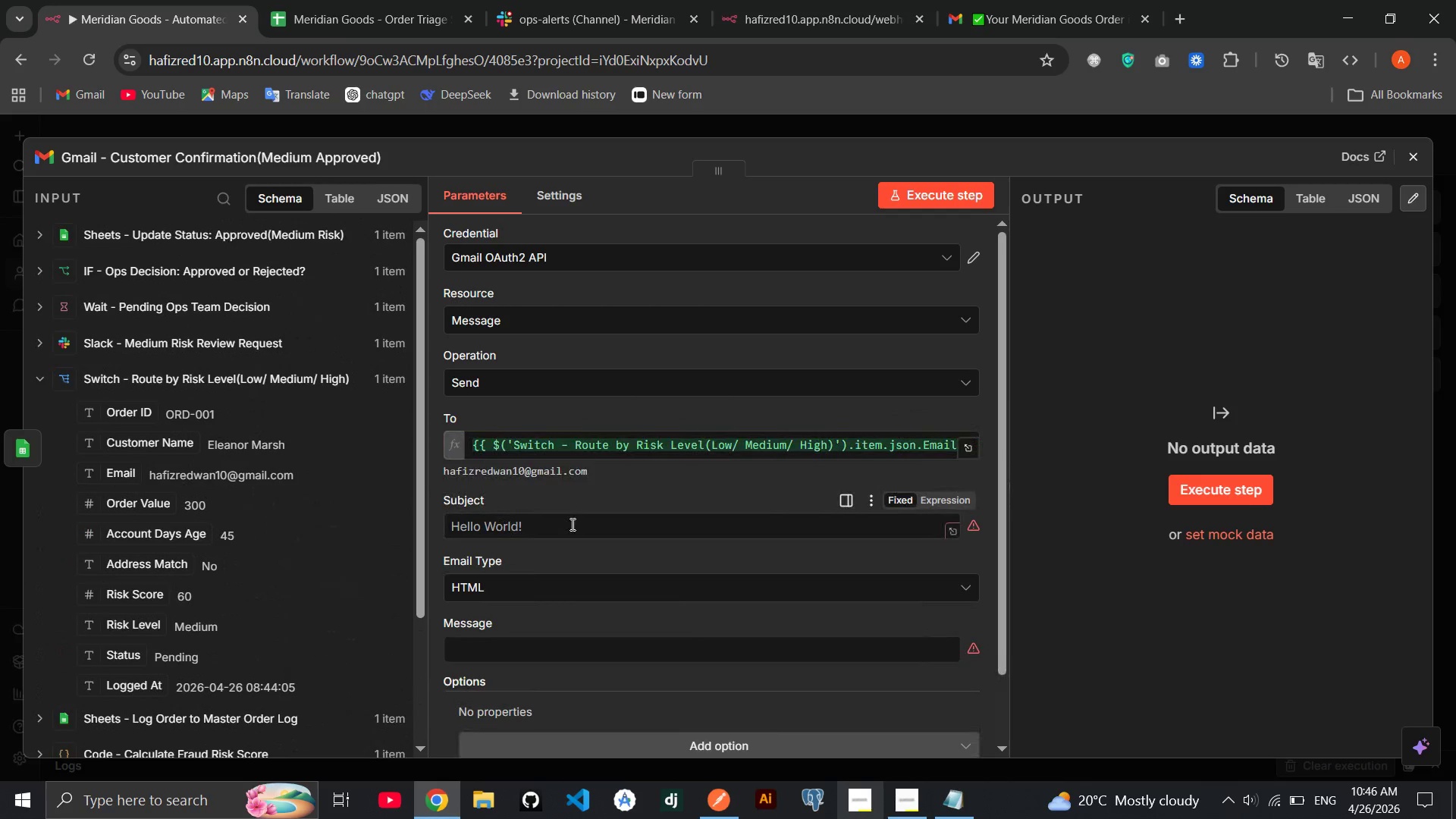 
left_click([570, 525])
 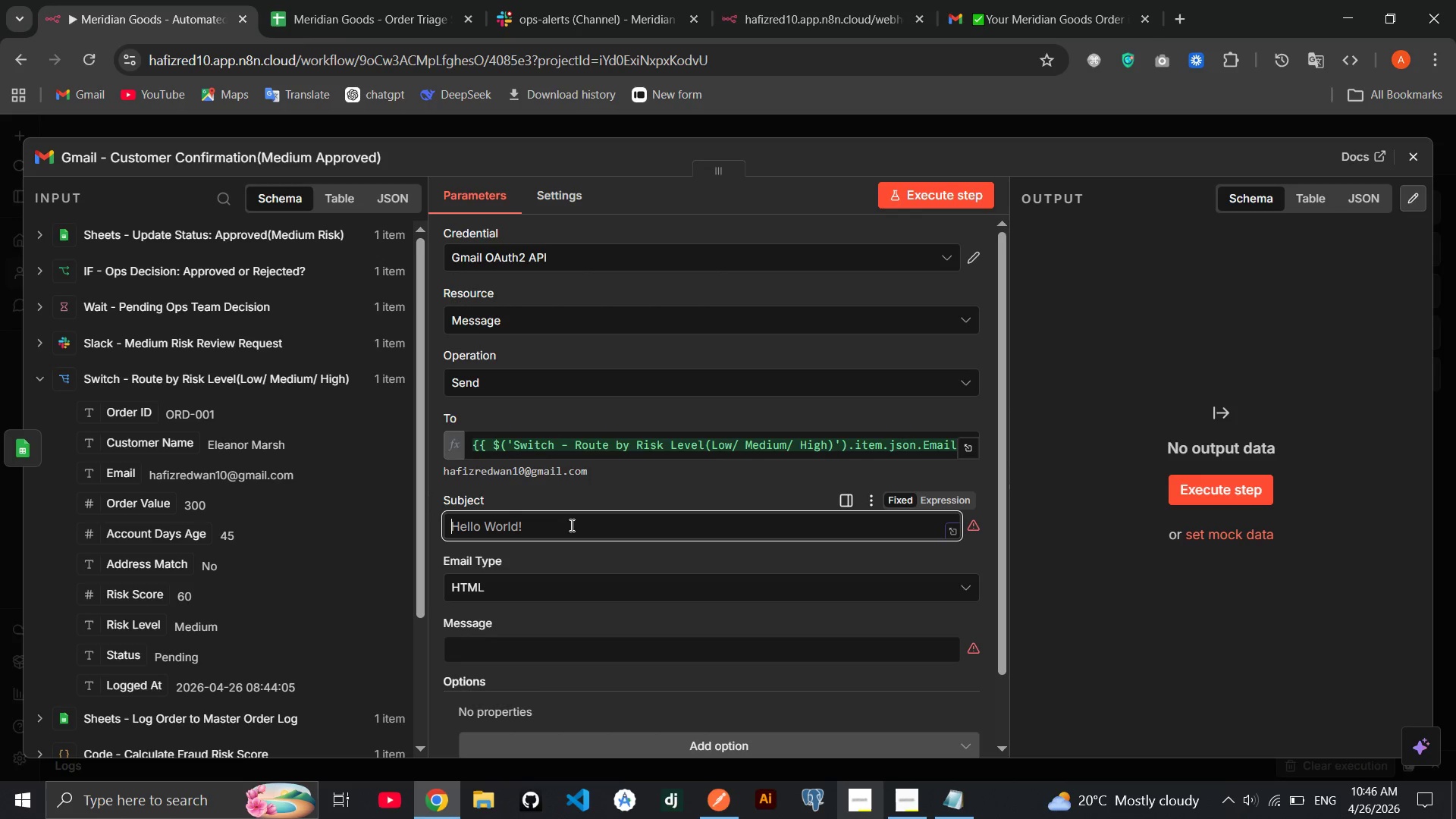 
wait(35.95)
 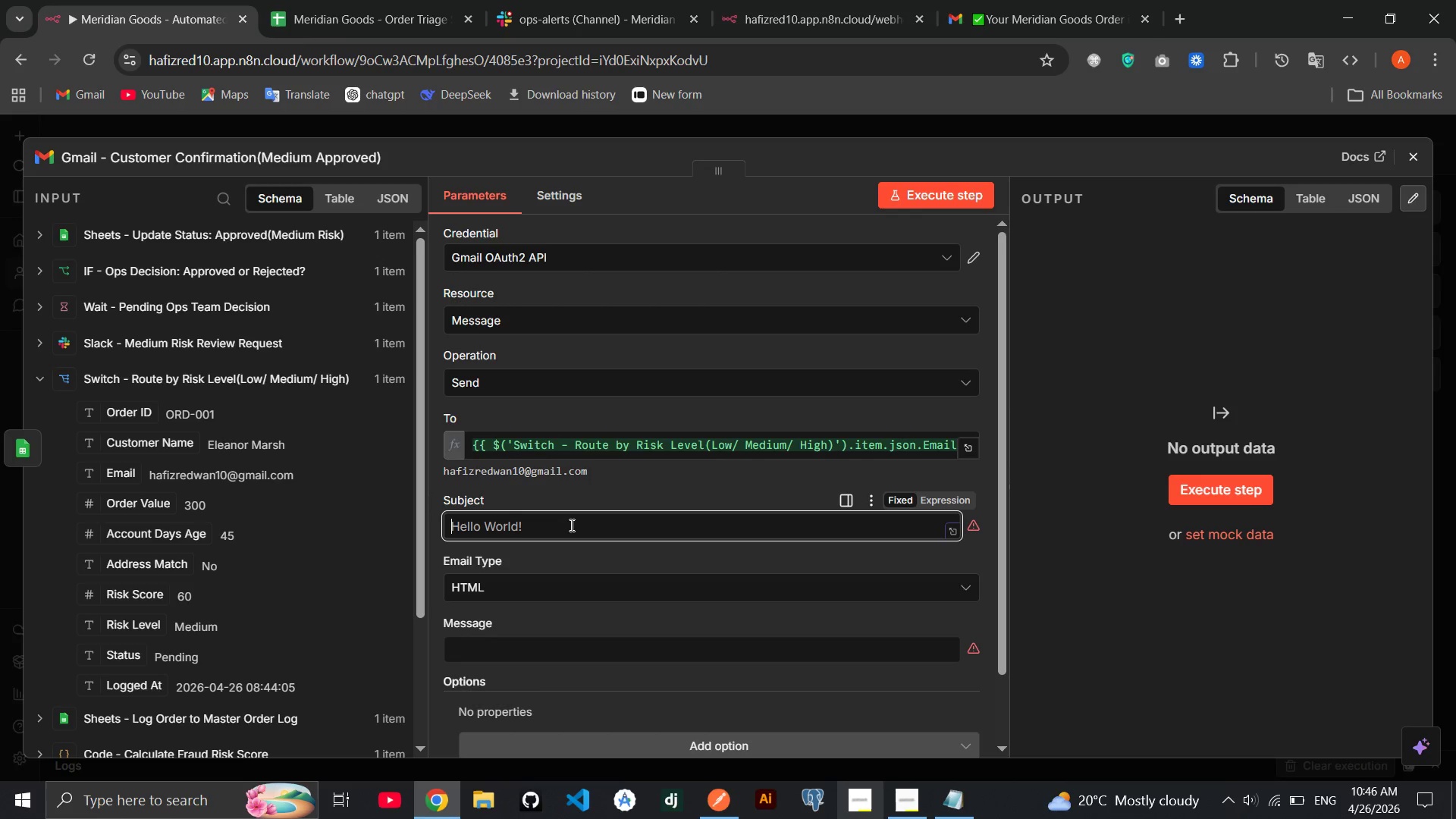 
left_click([570, 525])
 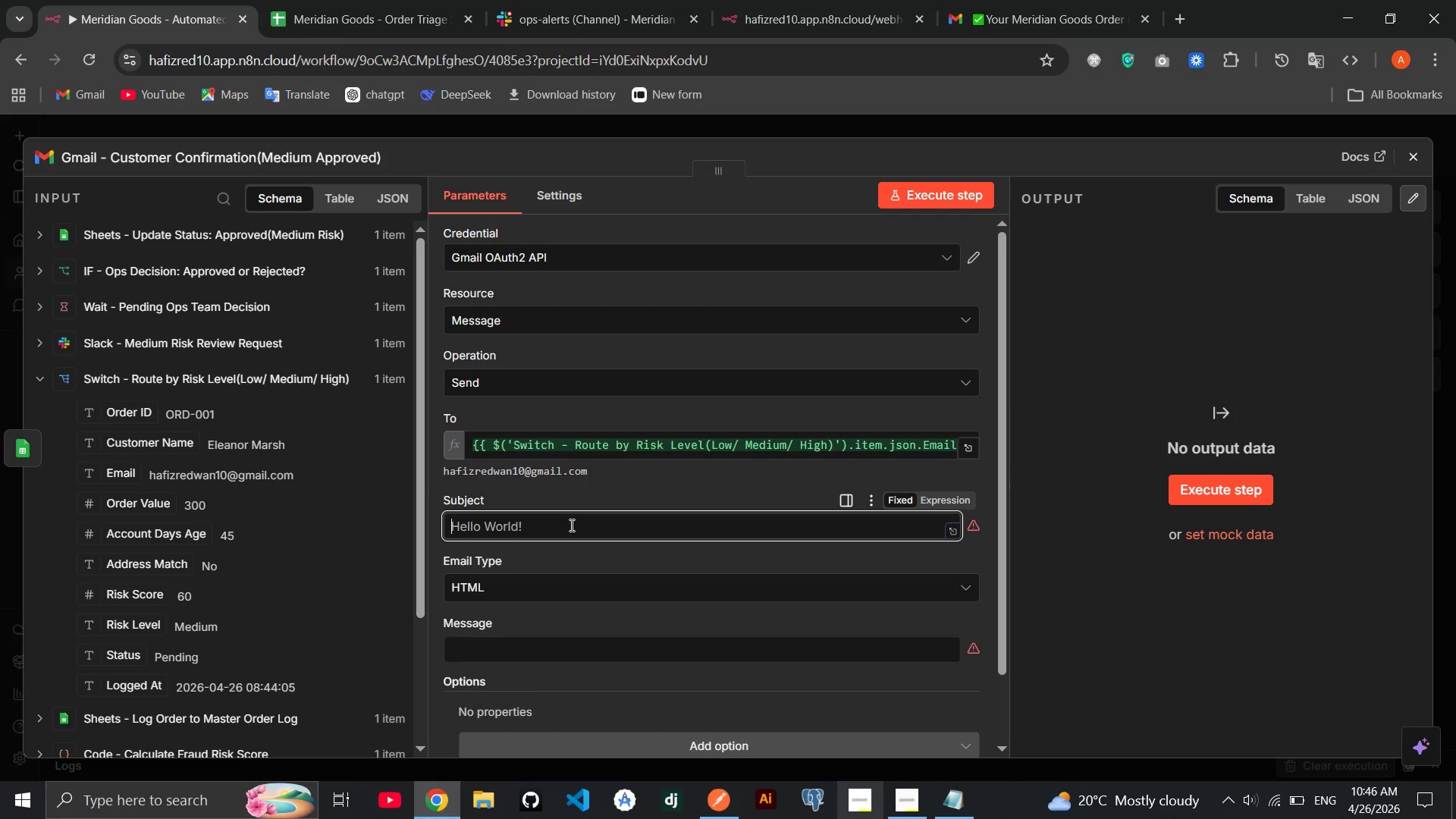 
key(Meta+MetaLeft)
 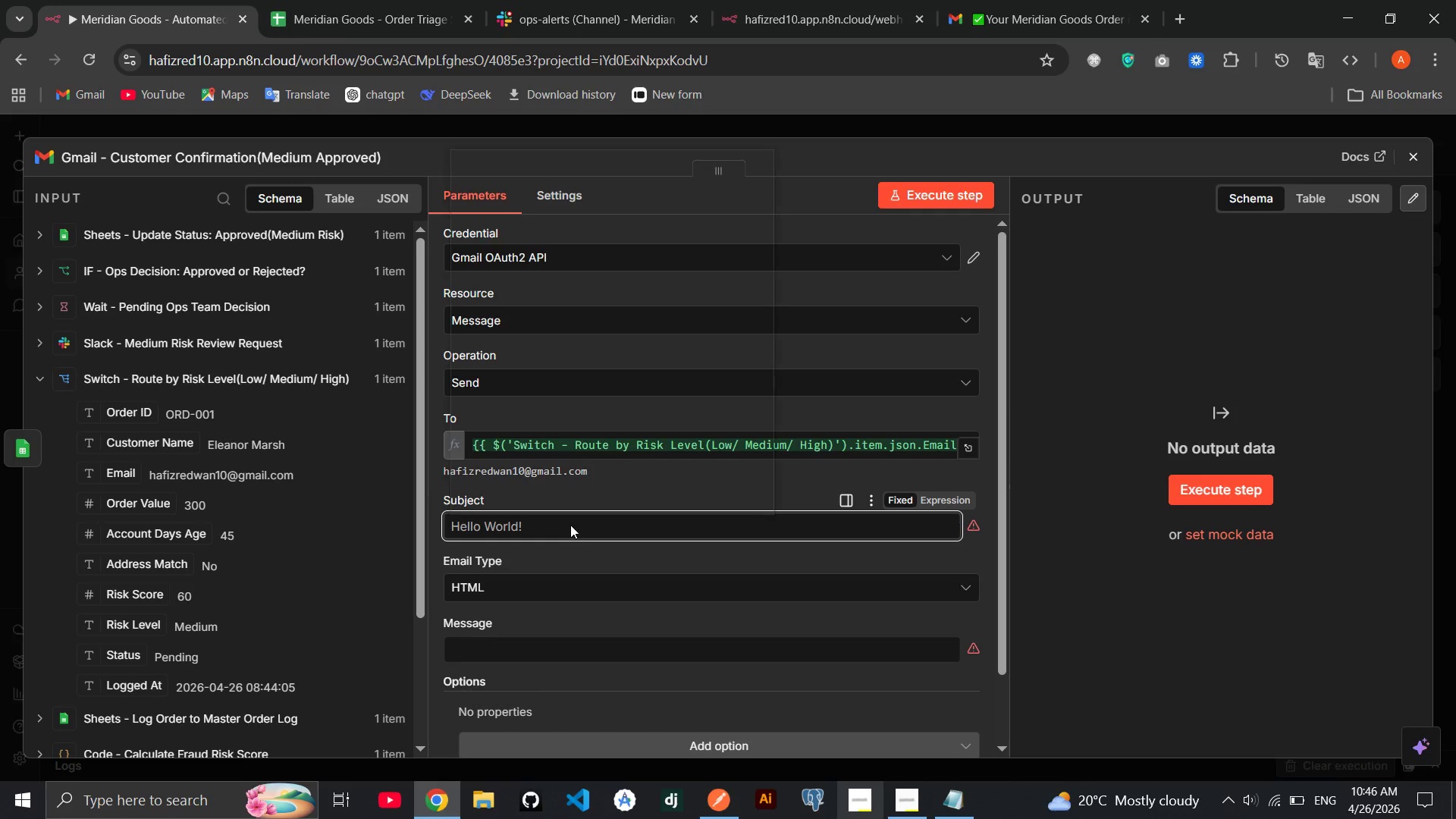 
key(Meta+Period)
 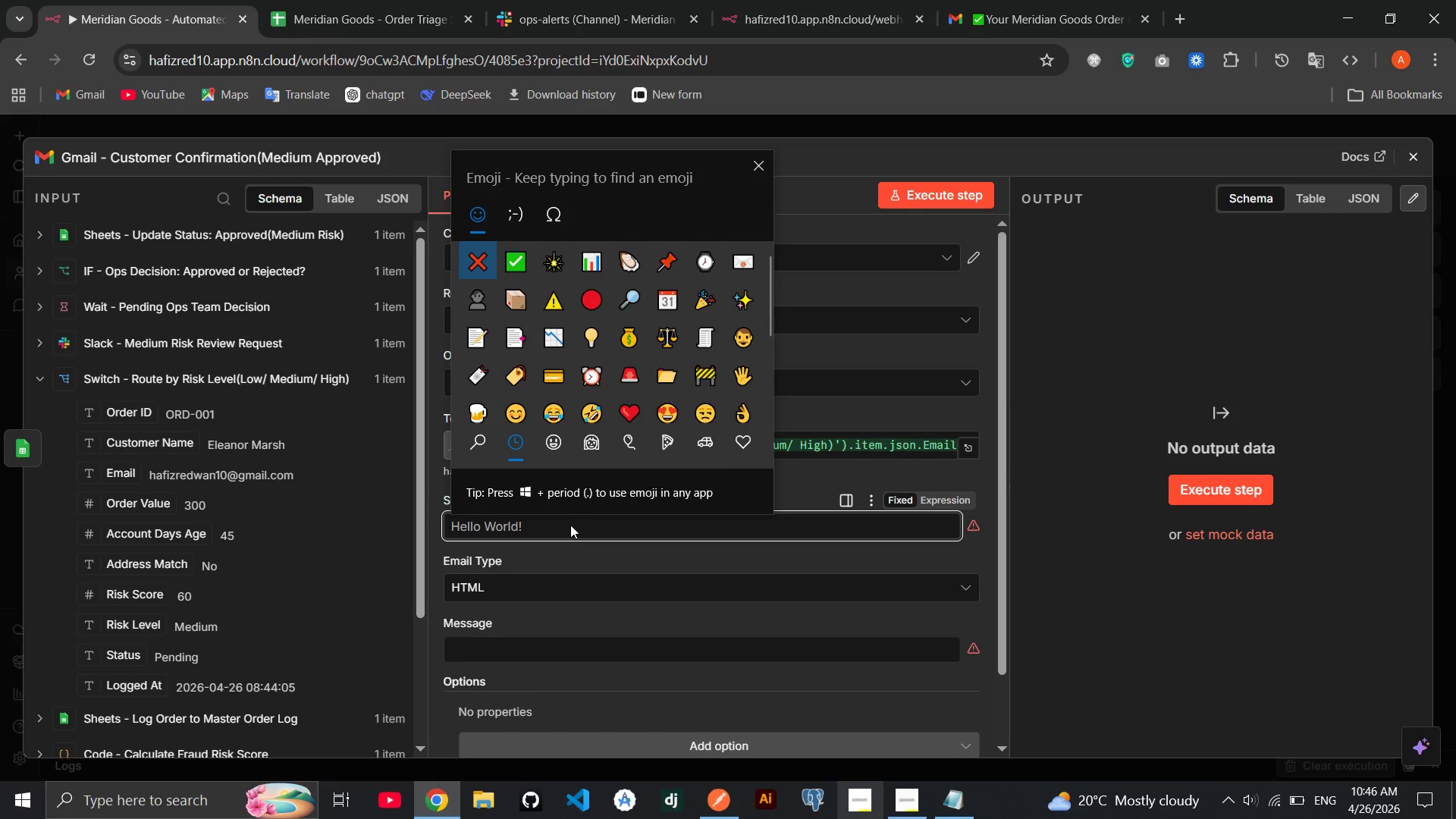 
key(ArrowRight)
 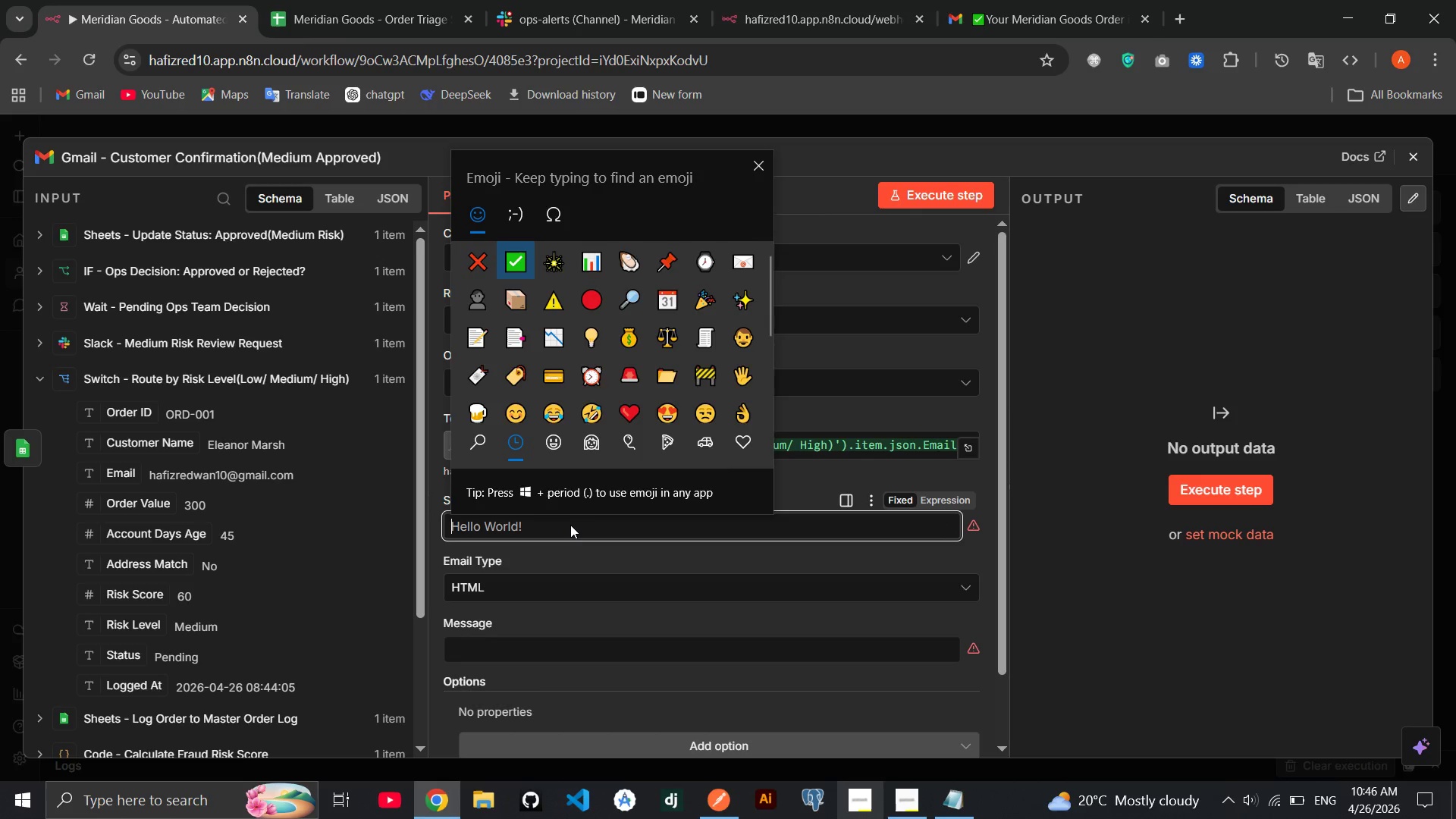 
key(Enter)
 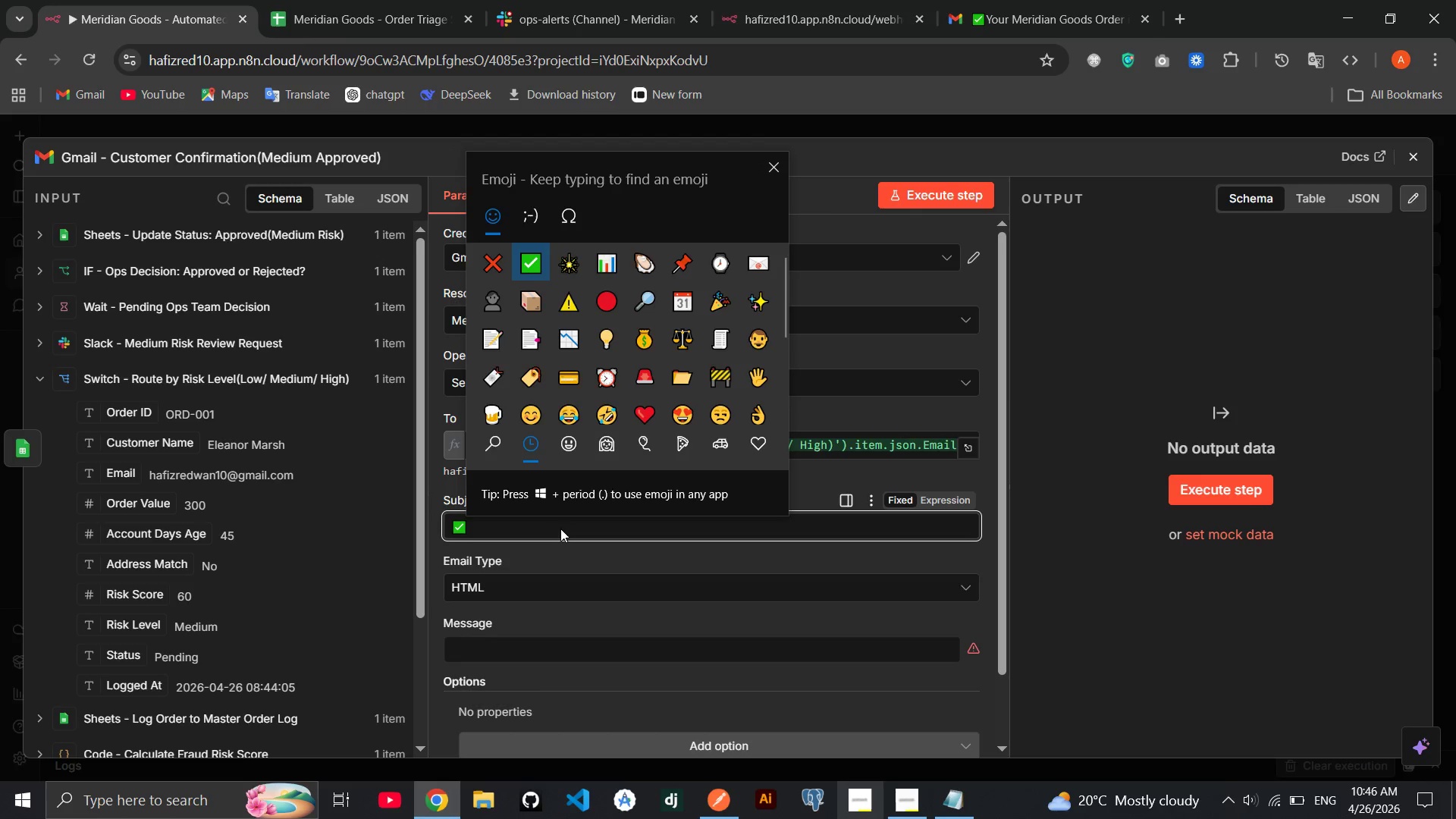 
left_click([560, 529])
 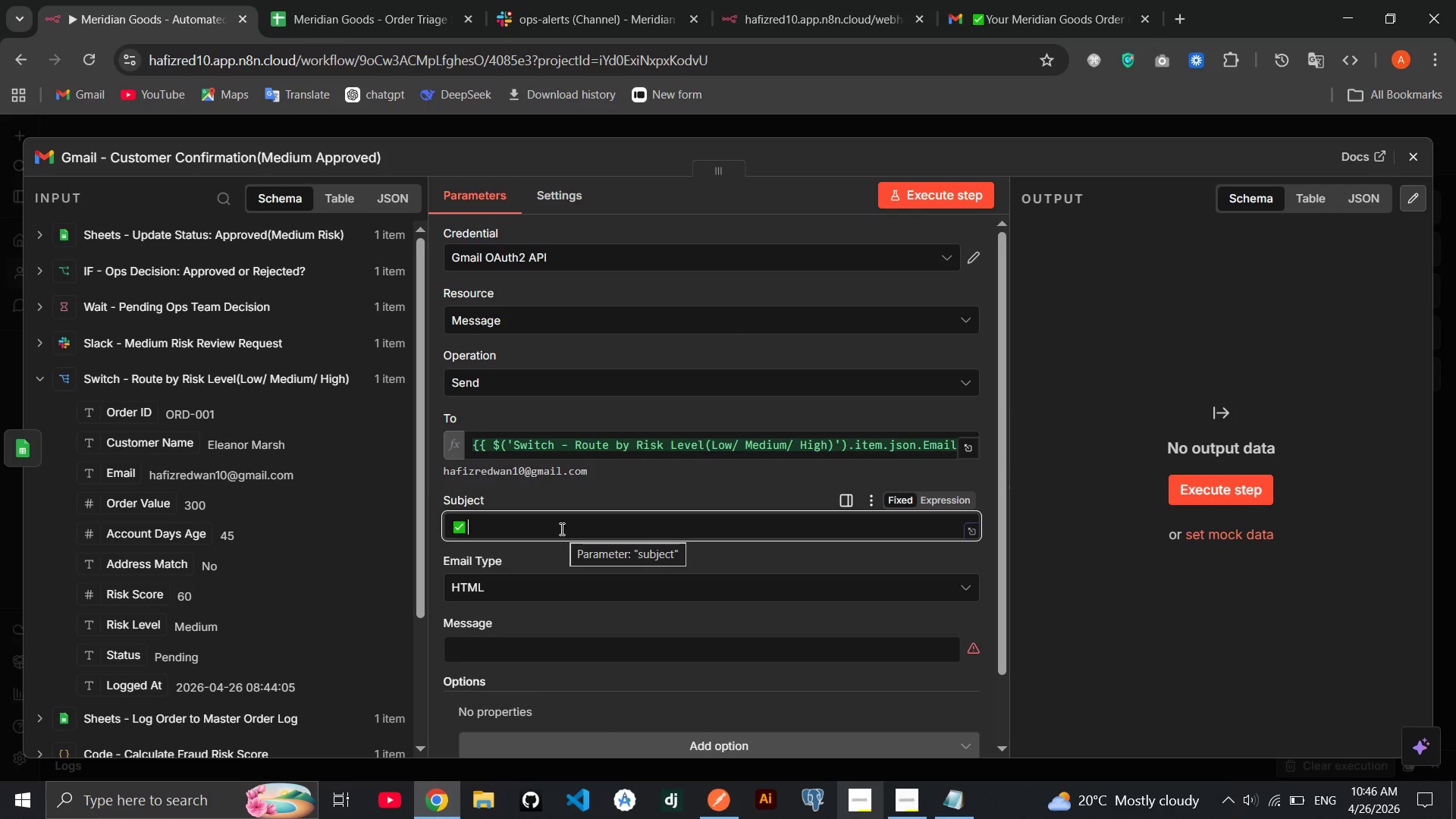 
key(CapsLock)
 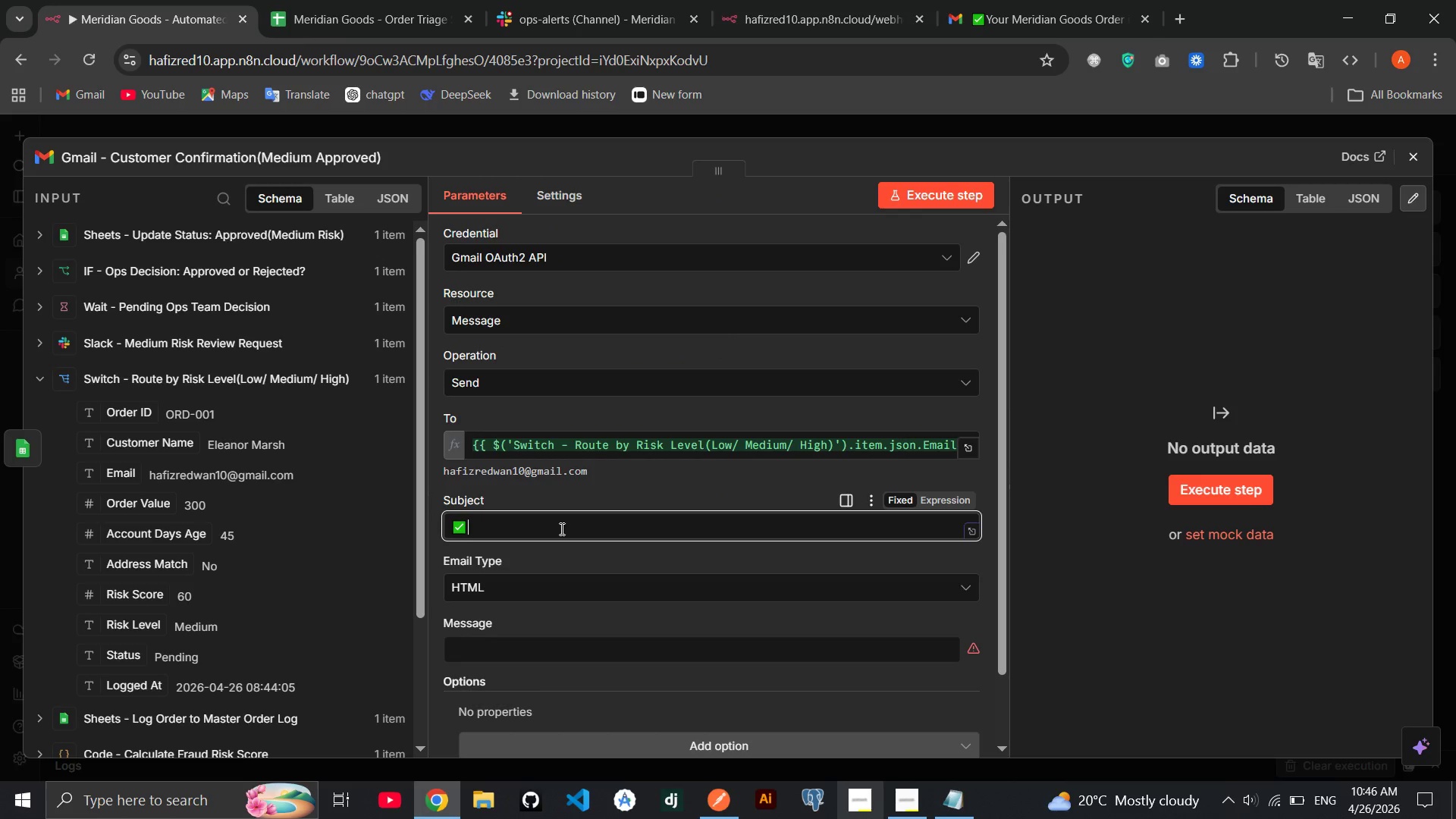 
left_click([560, 529])
 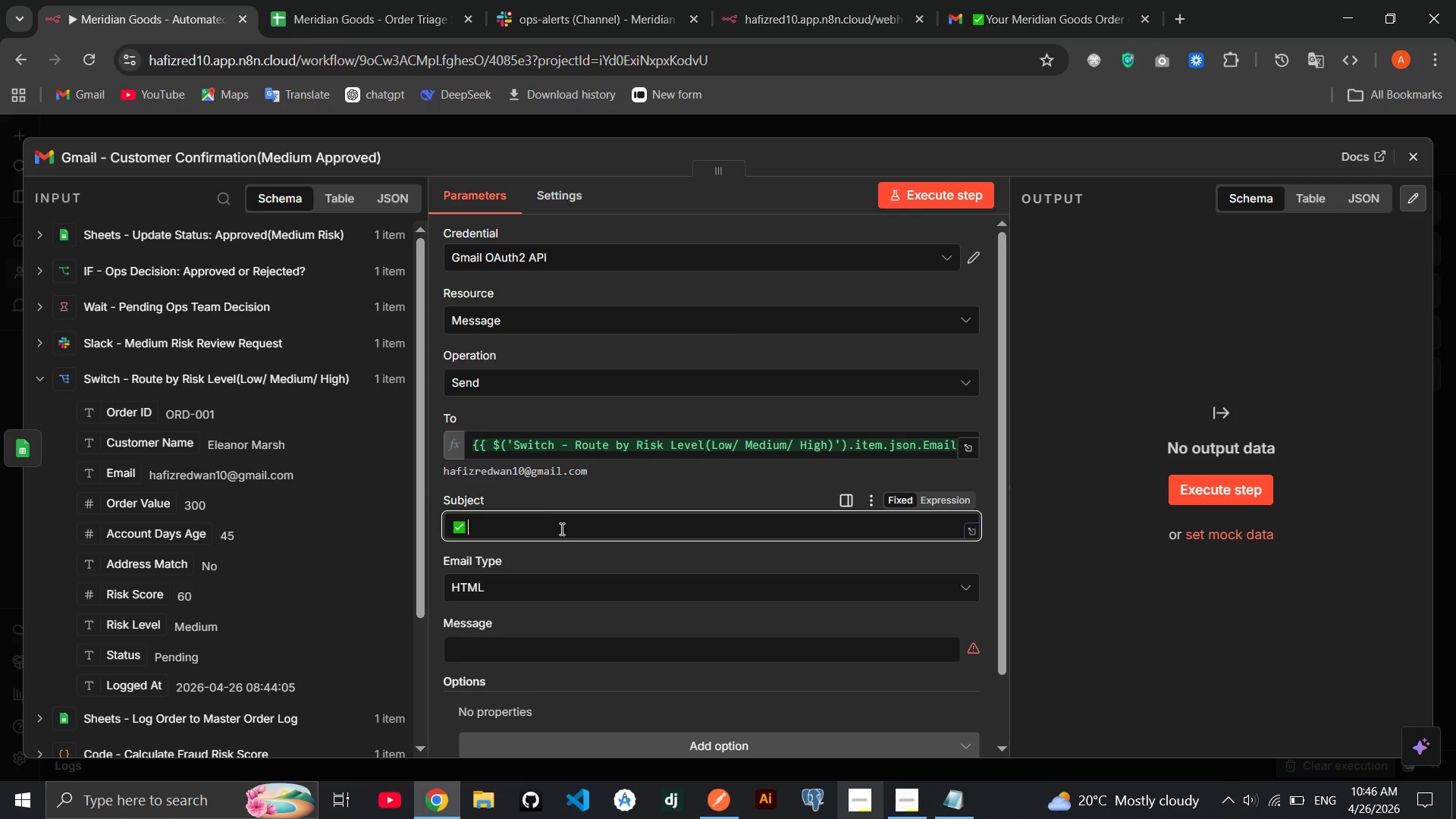 
type(Yor )
key(Backspace)
key(Backspace)
type(ur Meridian Goods Order is Confirmed - )
 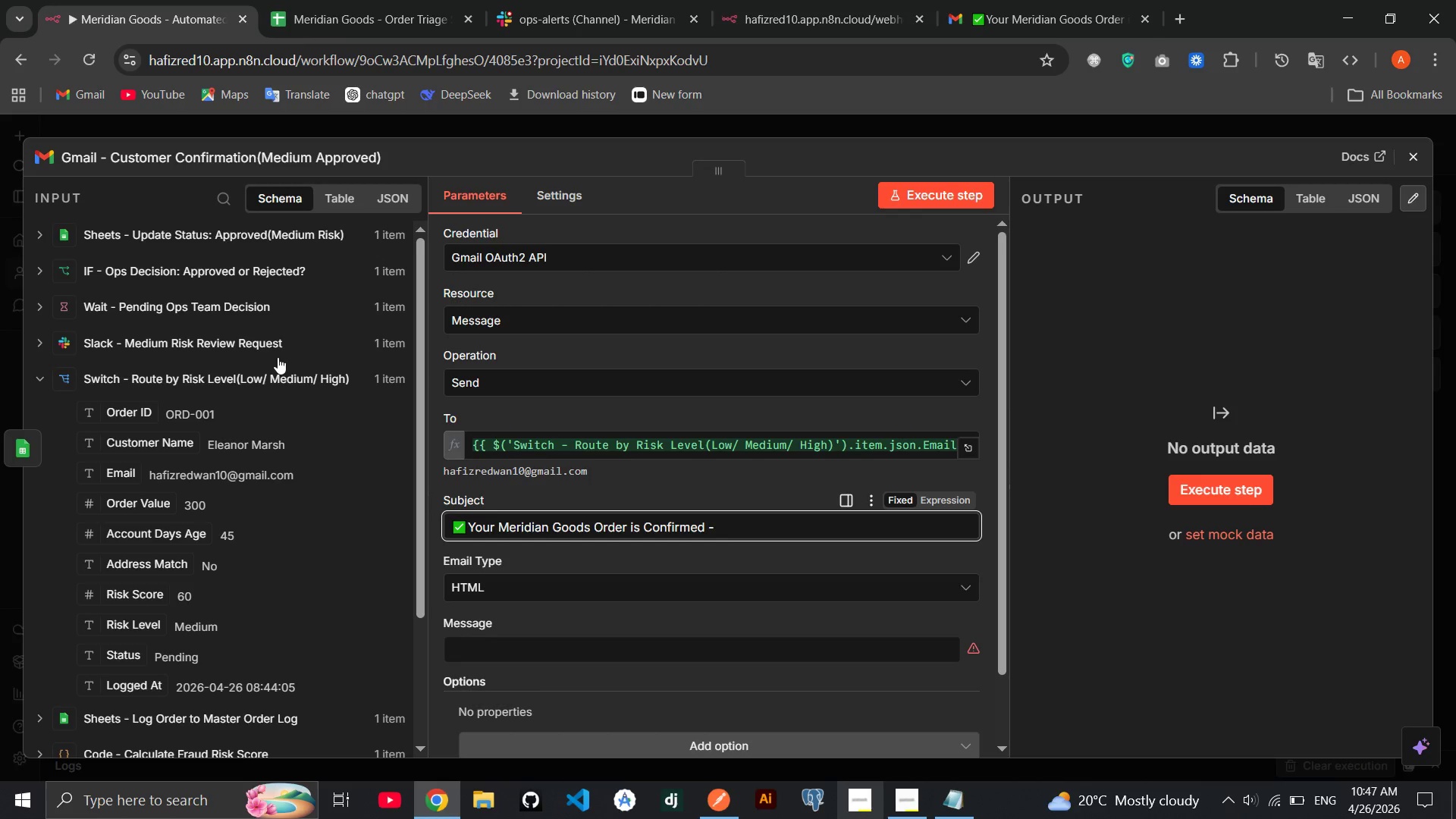 
left_click([218, 259])
 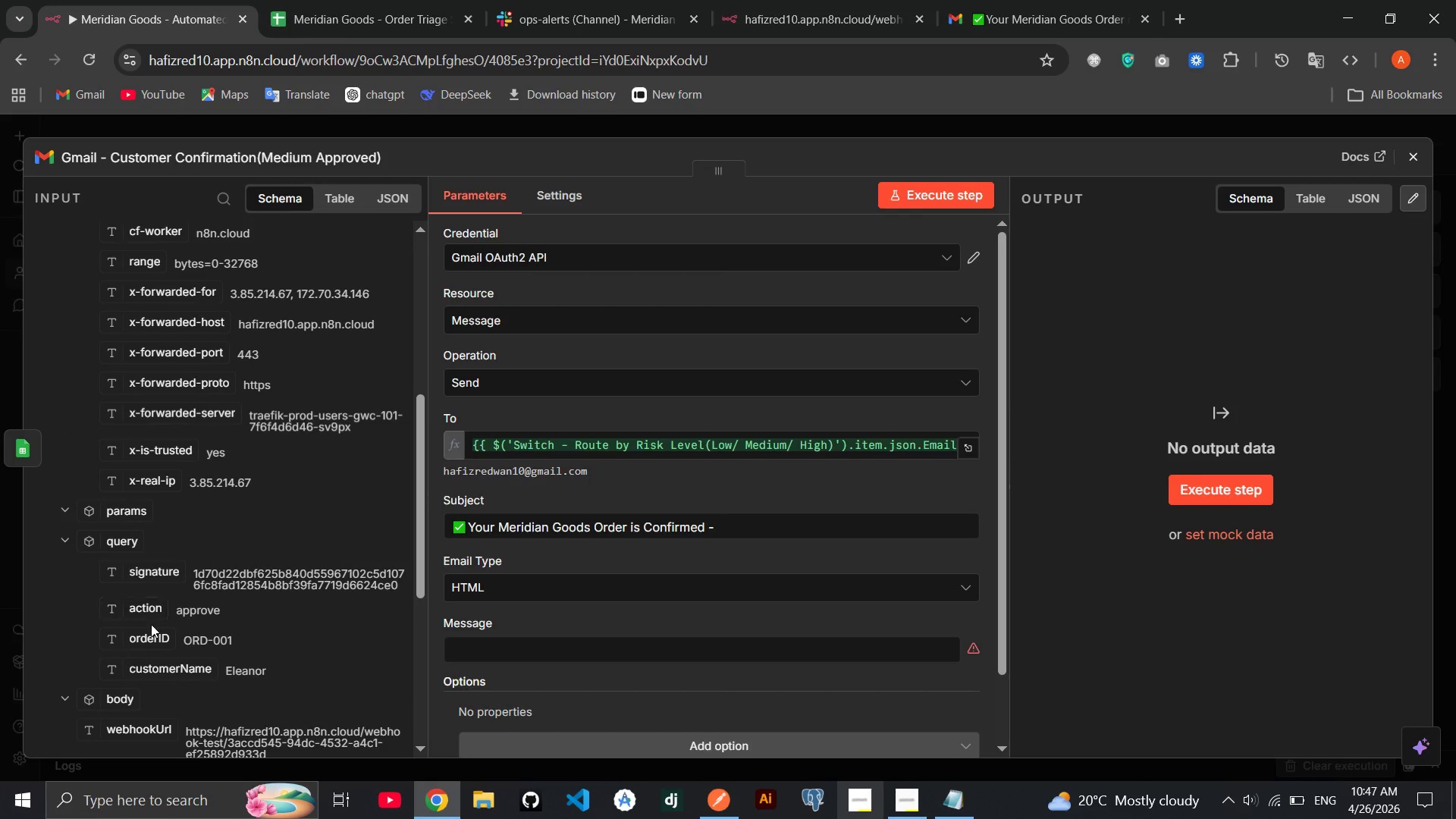 
left_click_drag(start_coordinate=[152, 639], to_coordinate=[785, 536])
 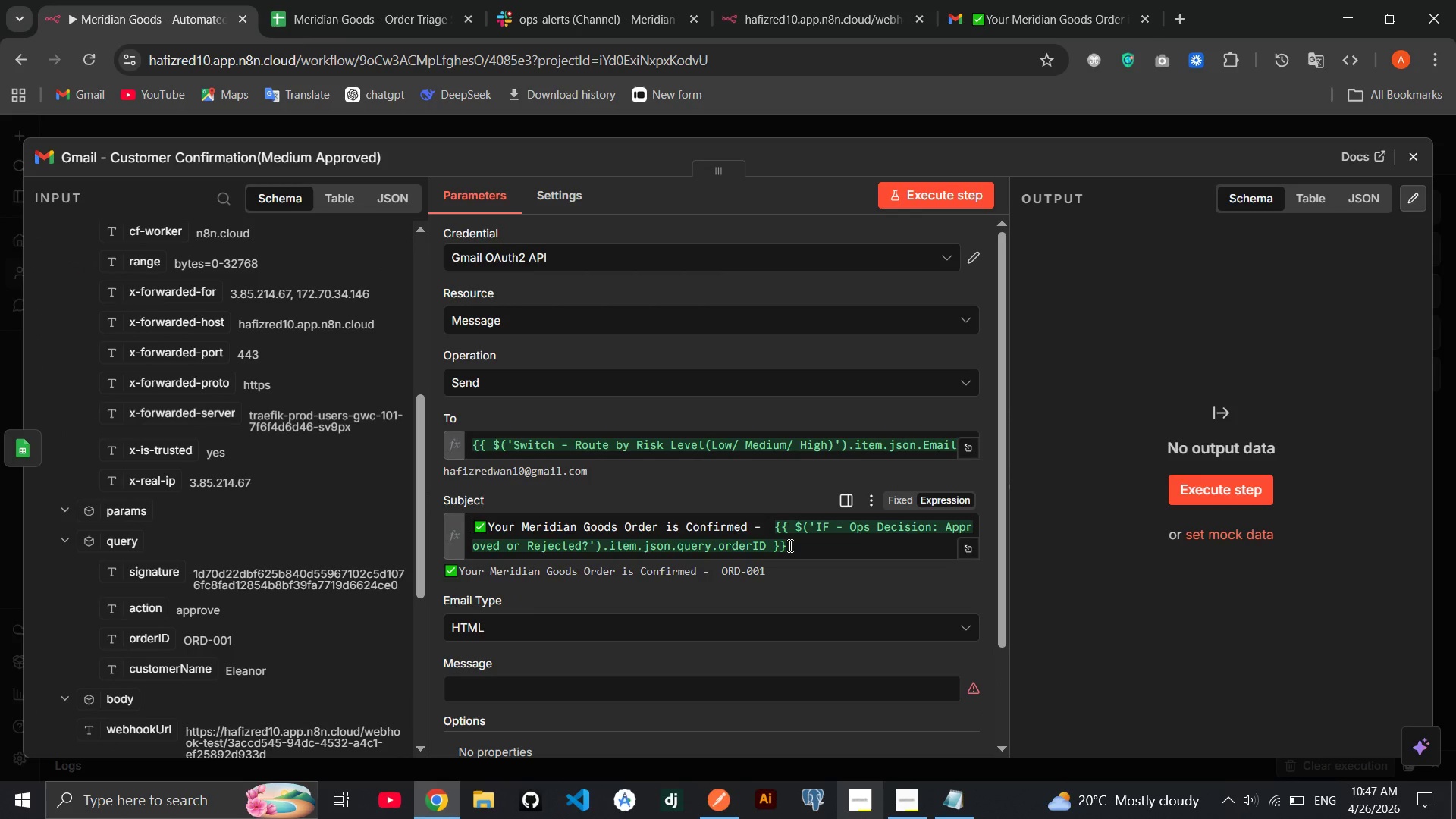 
left_click([792, 545])
 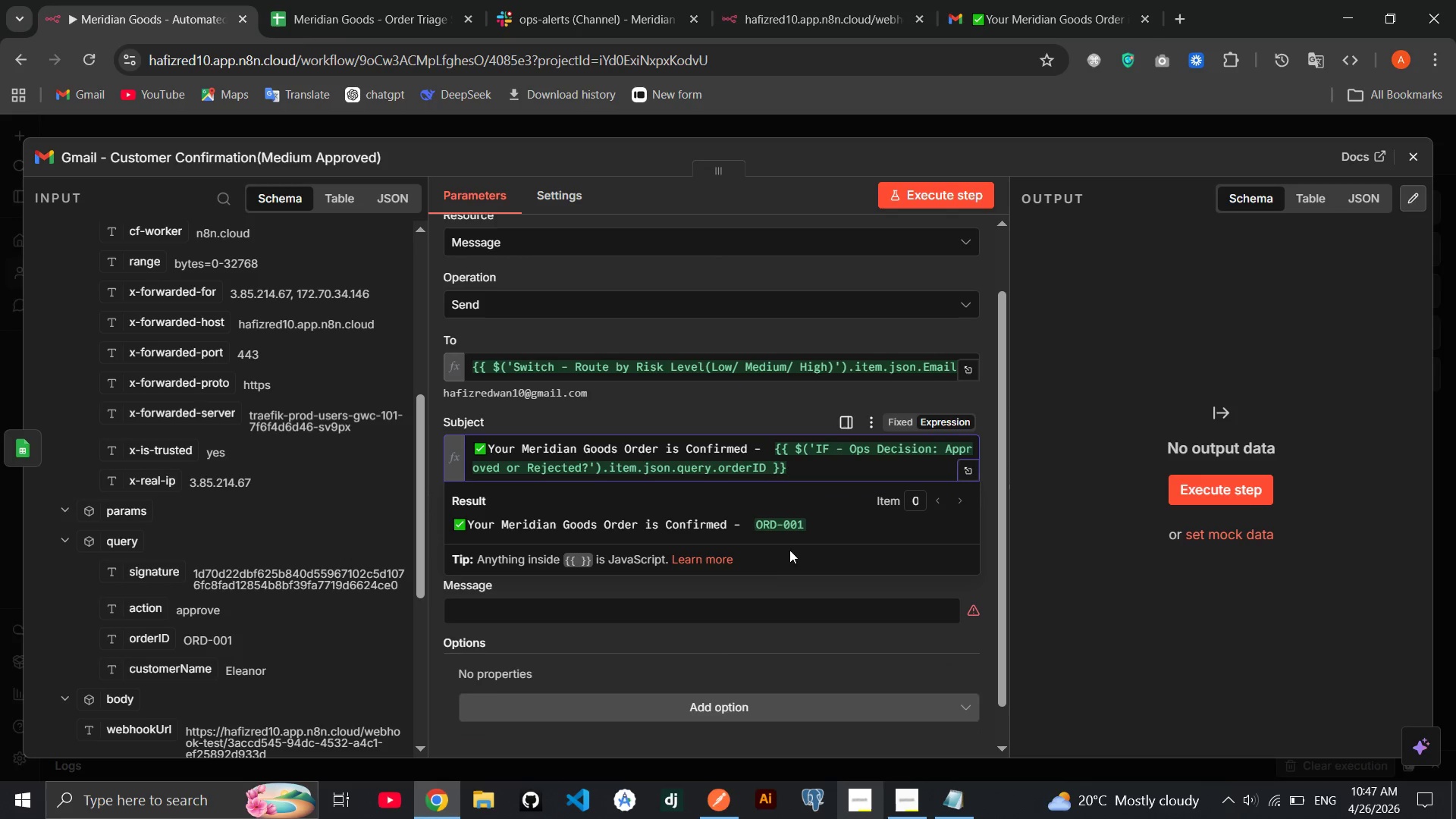 
left_click([751, 581])
 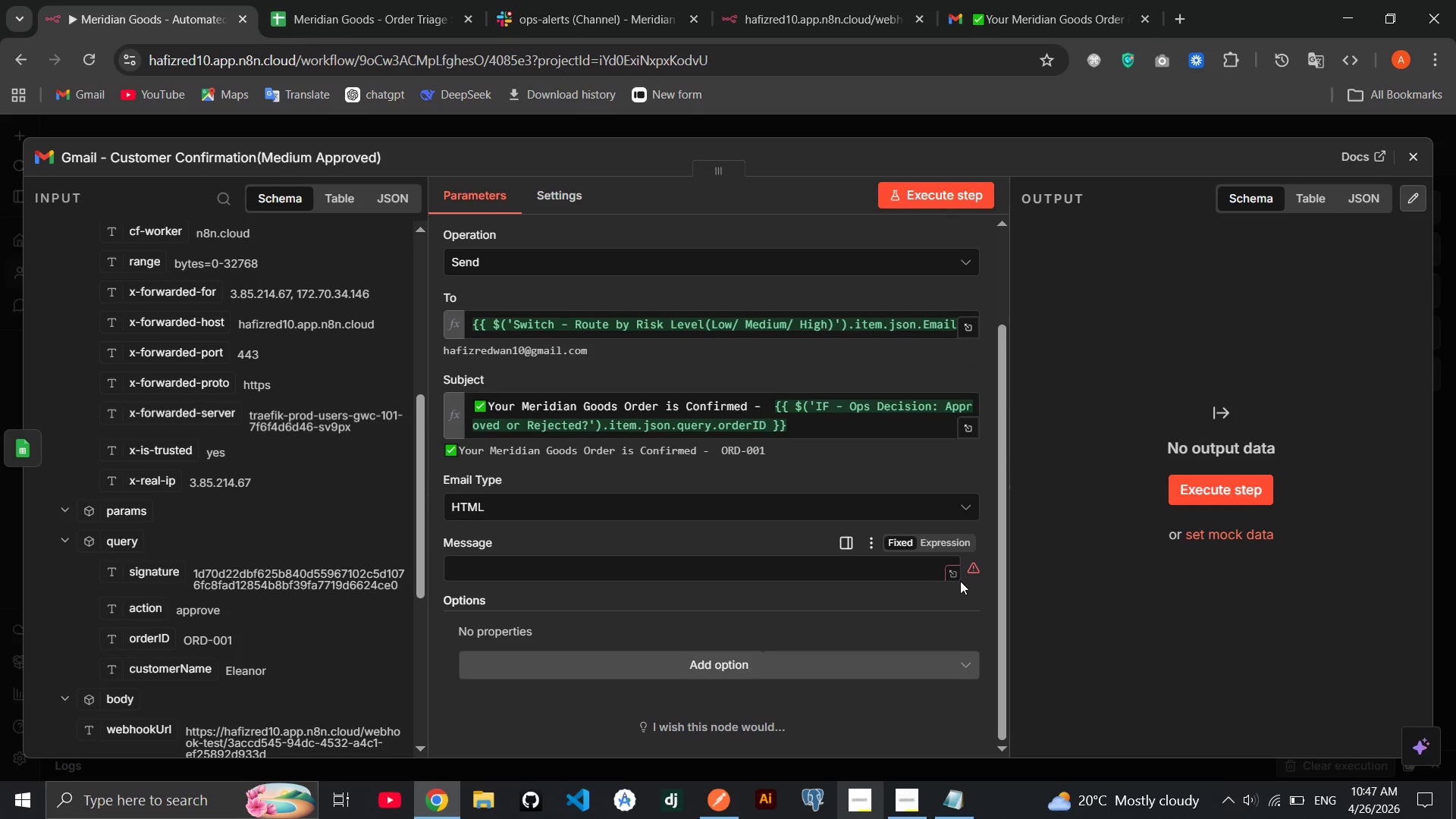 
left_click([961, 576])
 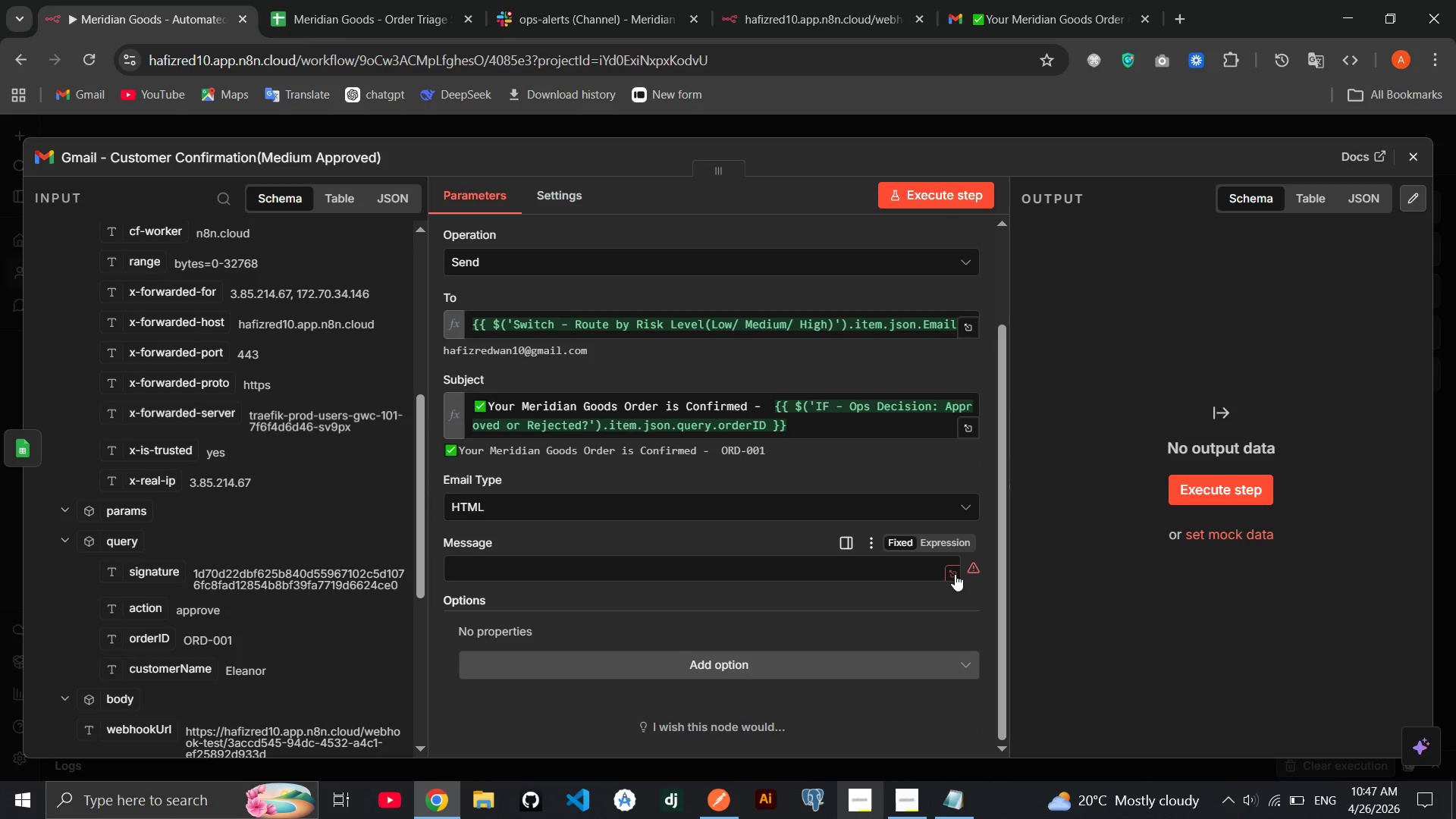 
left_click([955, 574])
 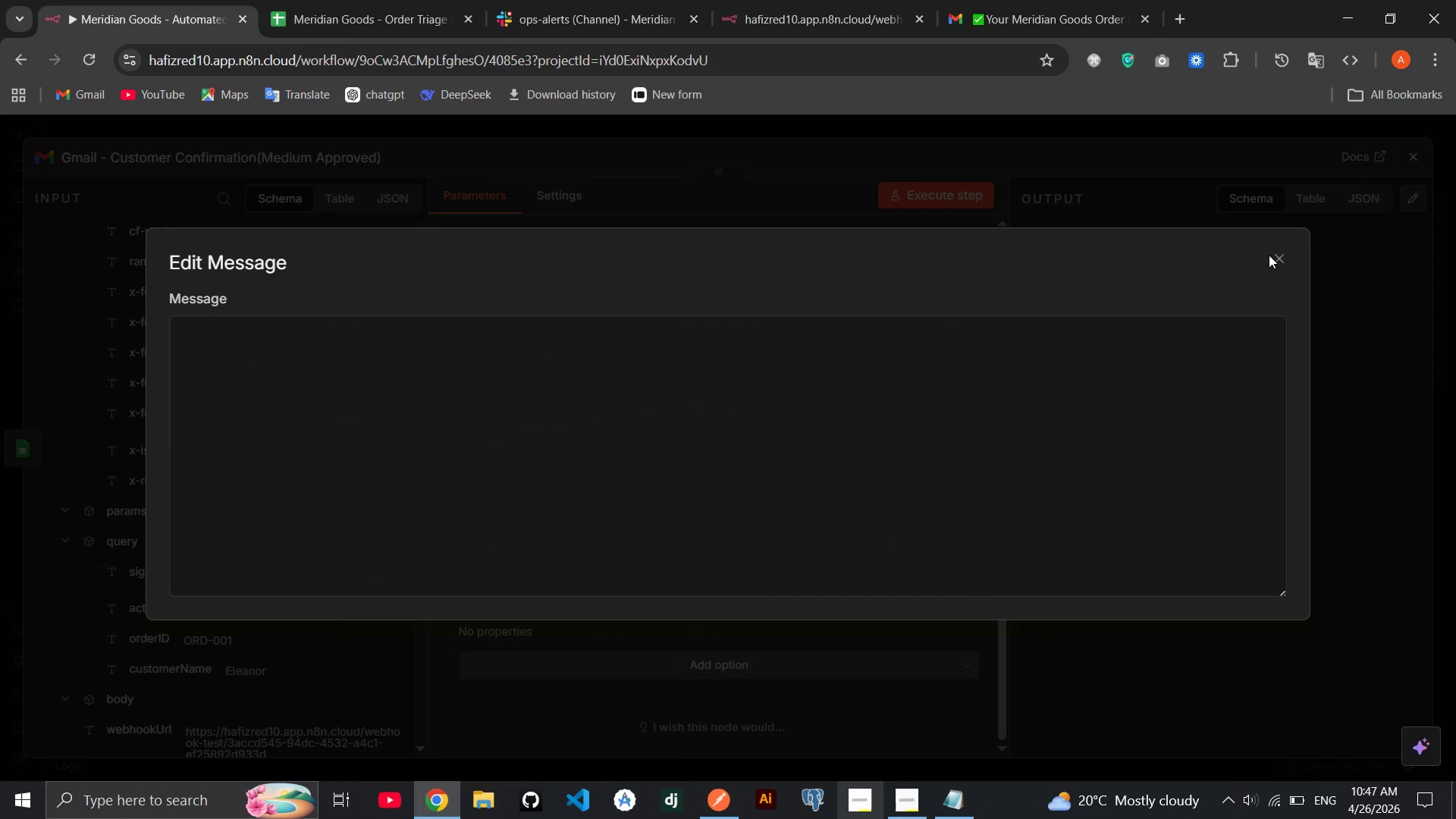 
left_click([1275, 255])
 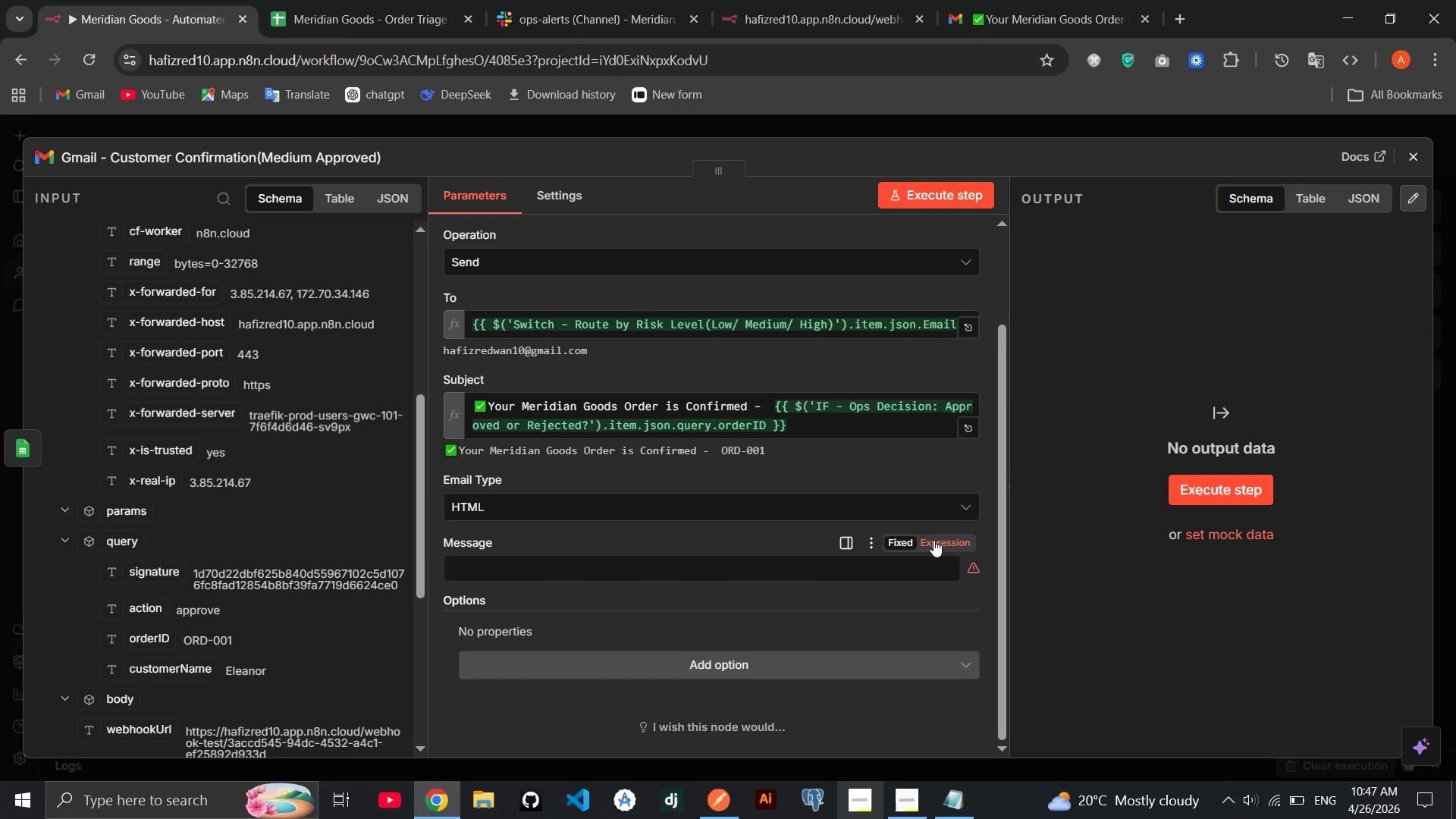 
left_click([934, 538])
 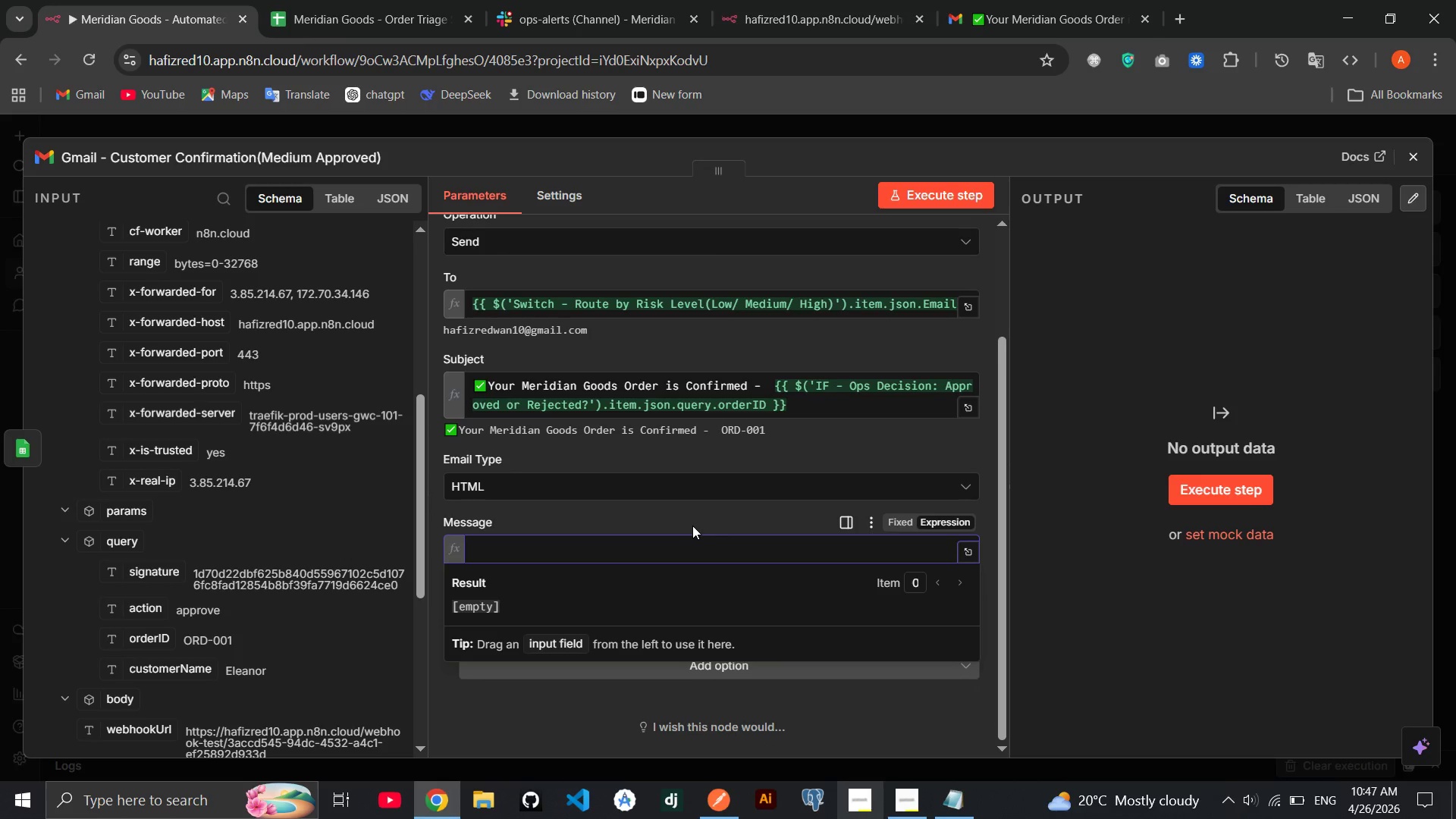 
wait(6.16)
 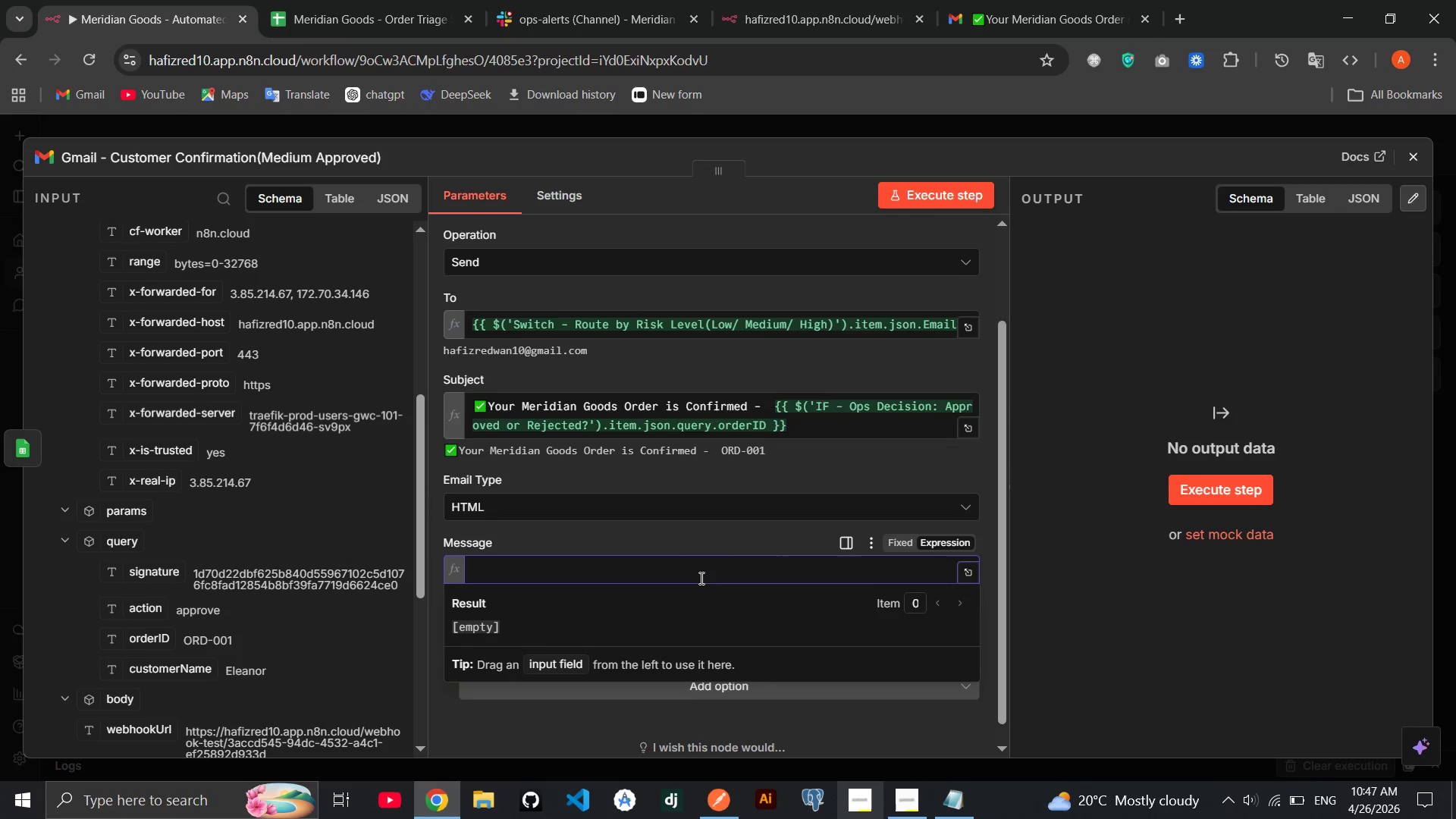 
left_click([760, 517])
 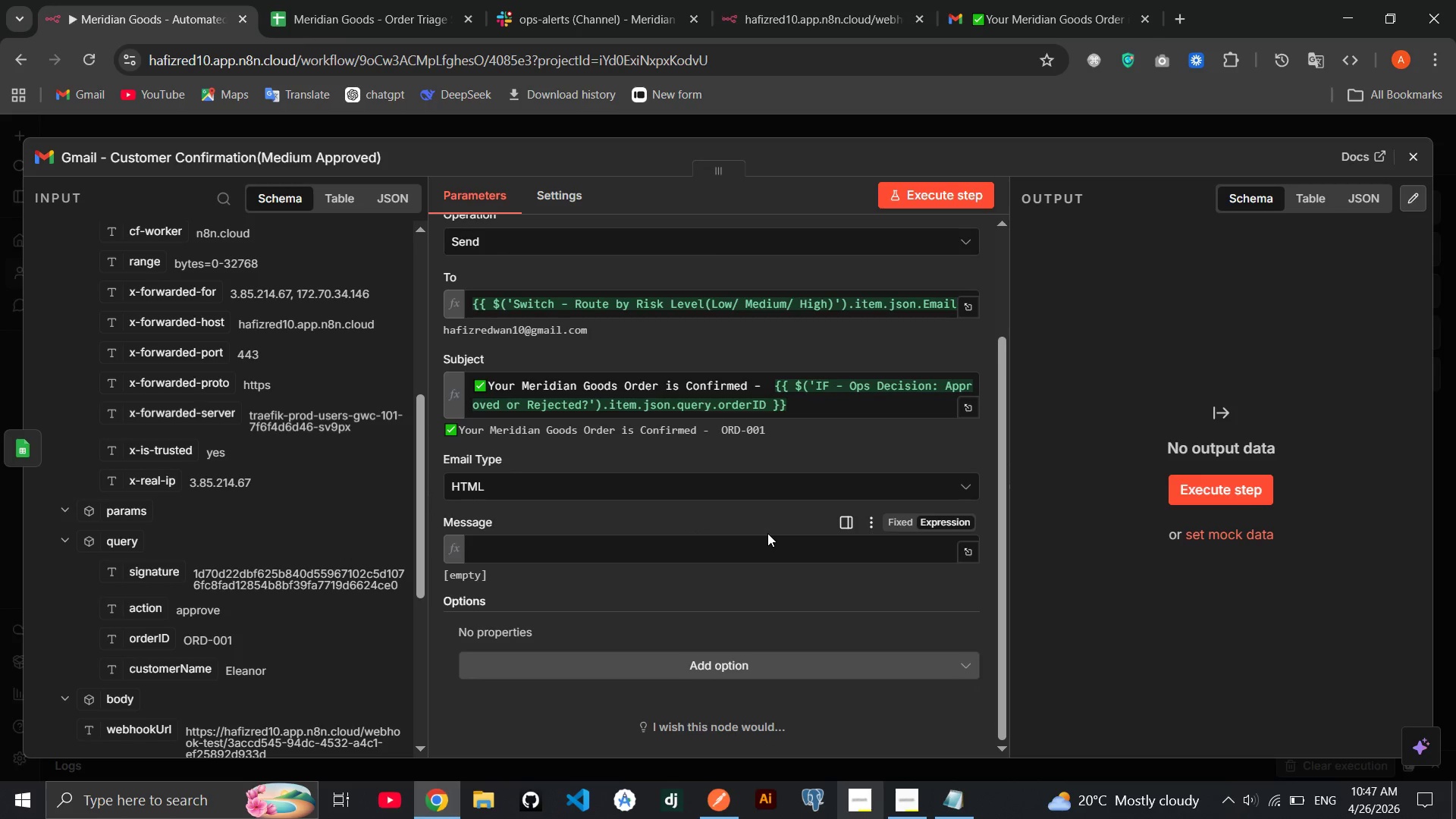 
wait(7.09)
 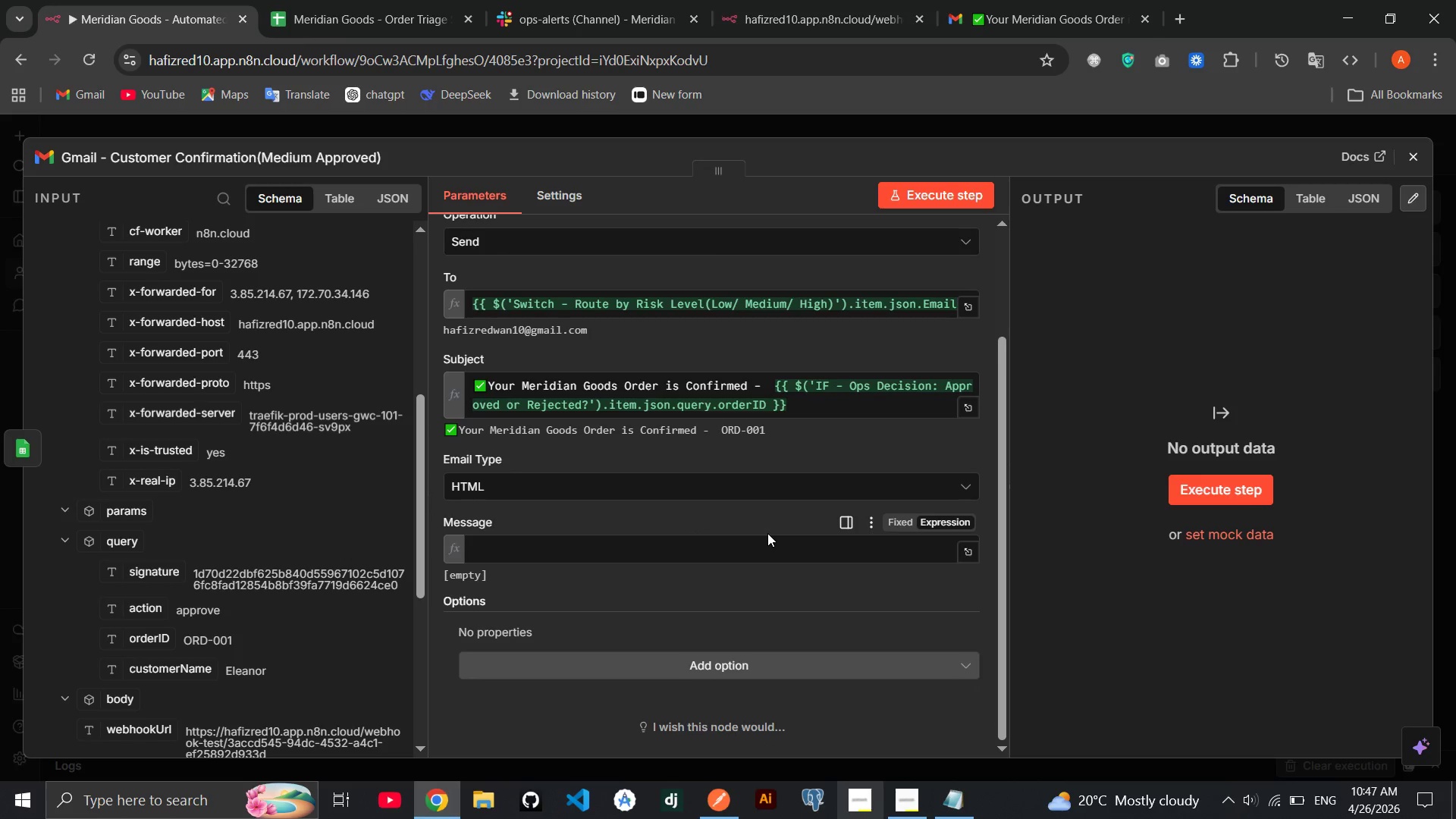 
left_click([961, 806])
 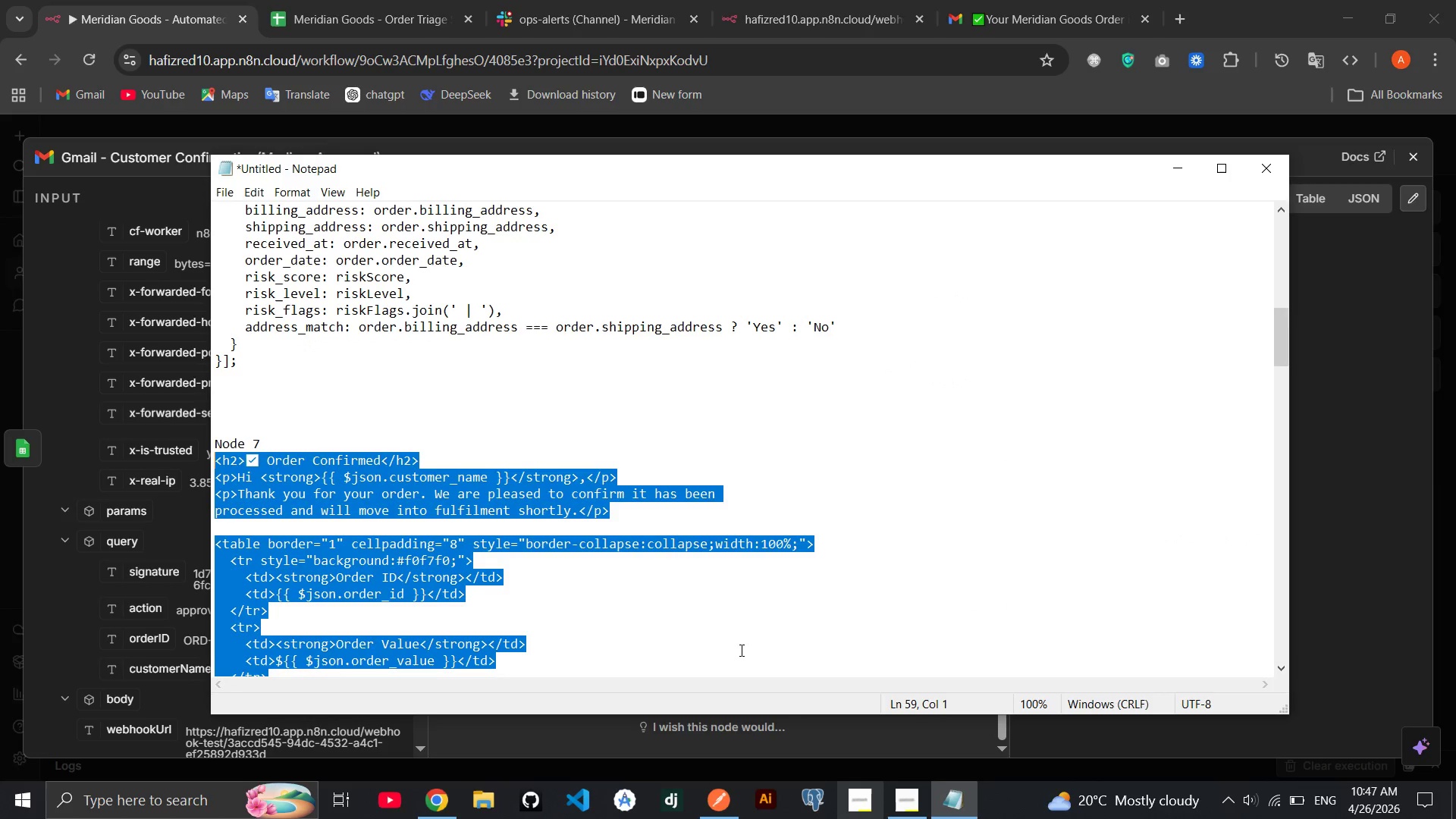 
left_click([740, 650])
 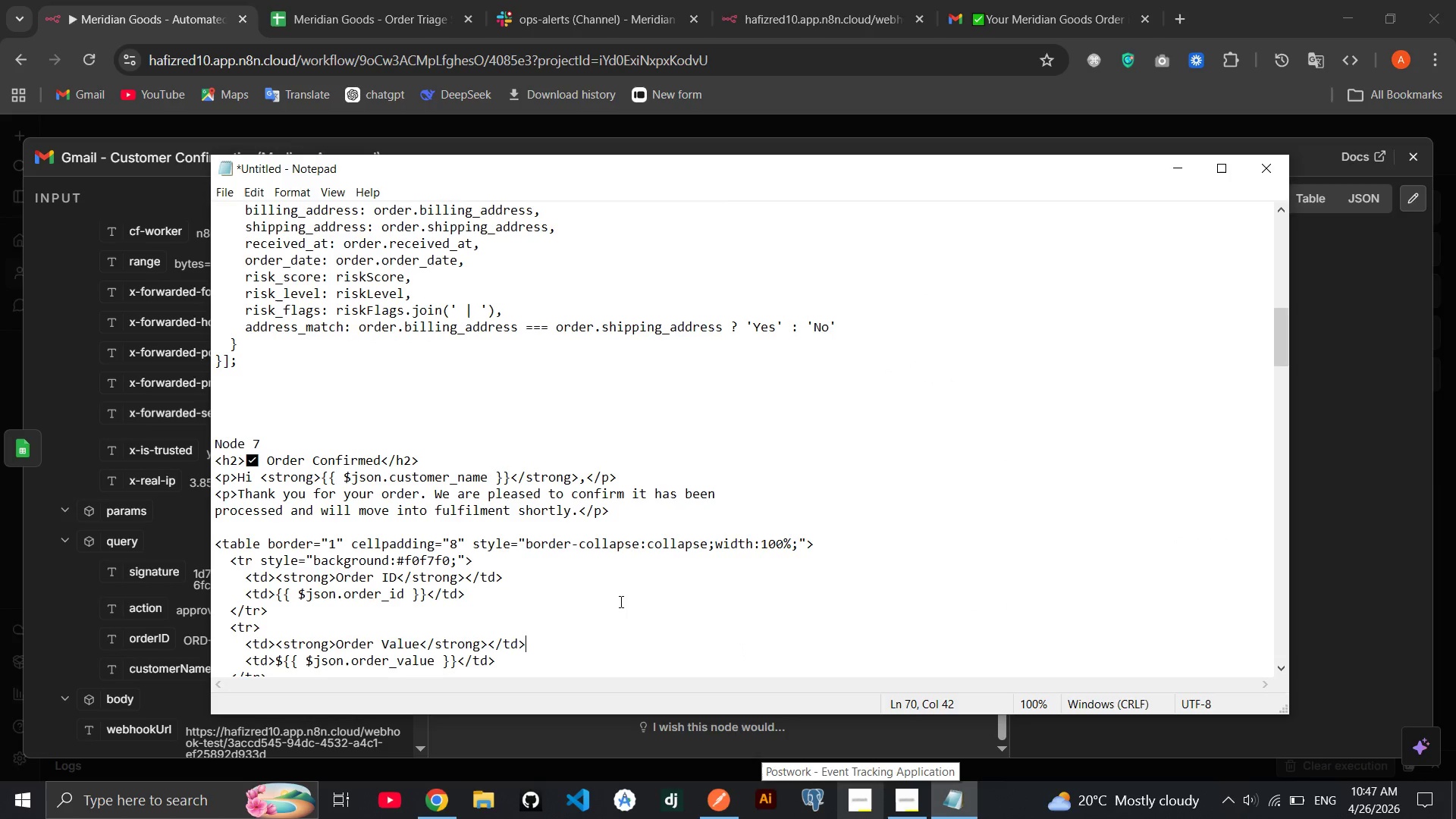 
scroll: coordinate [616, 601], scroll_direction: none, amount: 0.0
 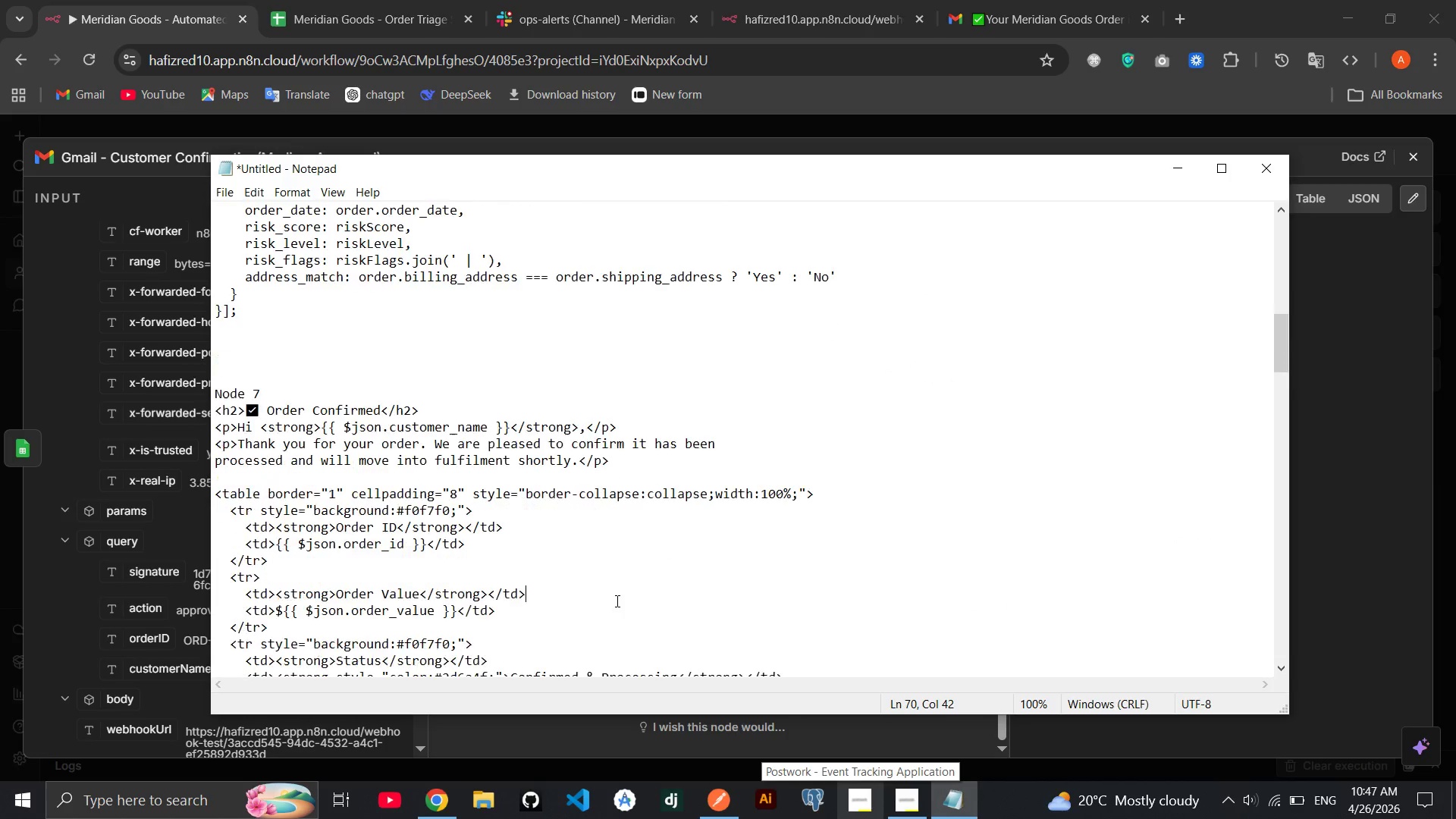 
scroll: coordinate [616, 601], scroll_direction: down, amount: 9.0
 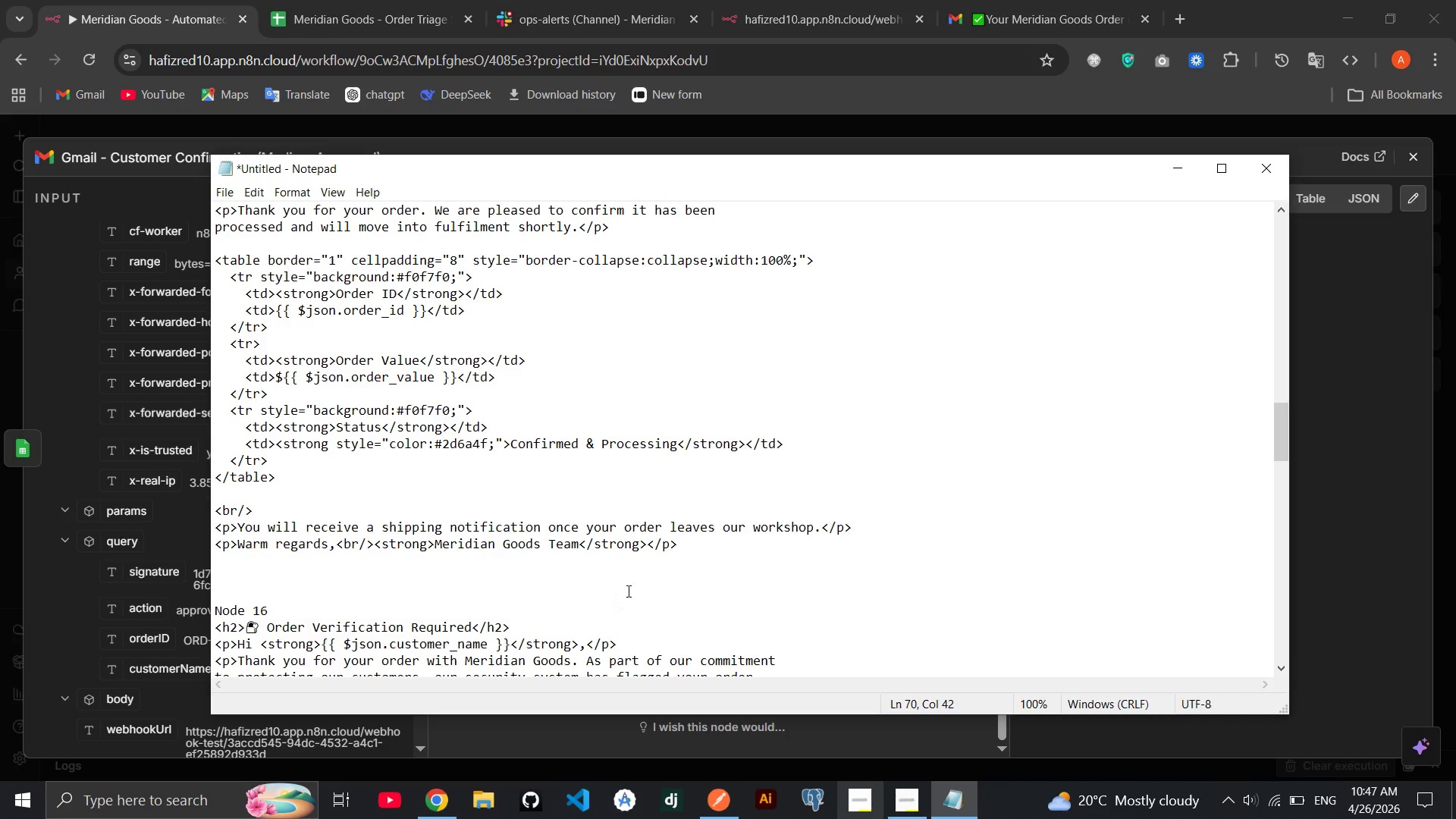 
left_click_drag(start_coordinate=[692, 552], to_coordinate=[215, 411])
 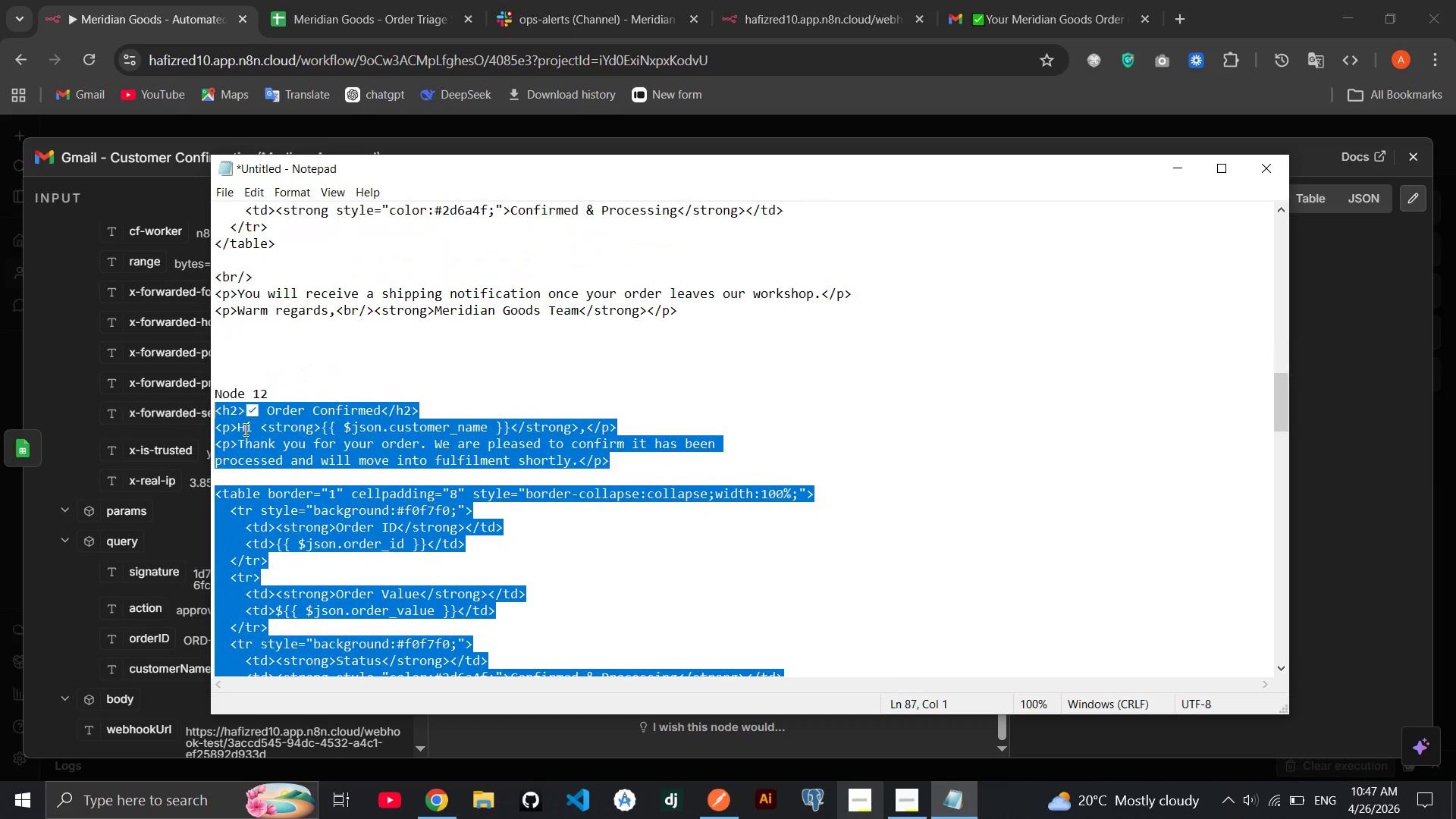 
right_click([244, 429])
 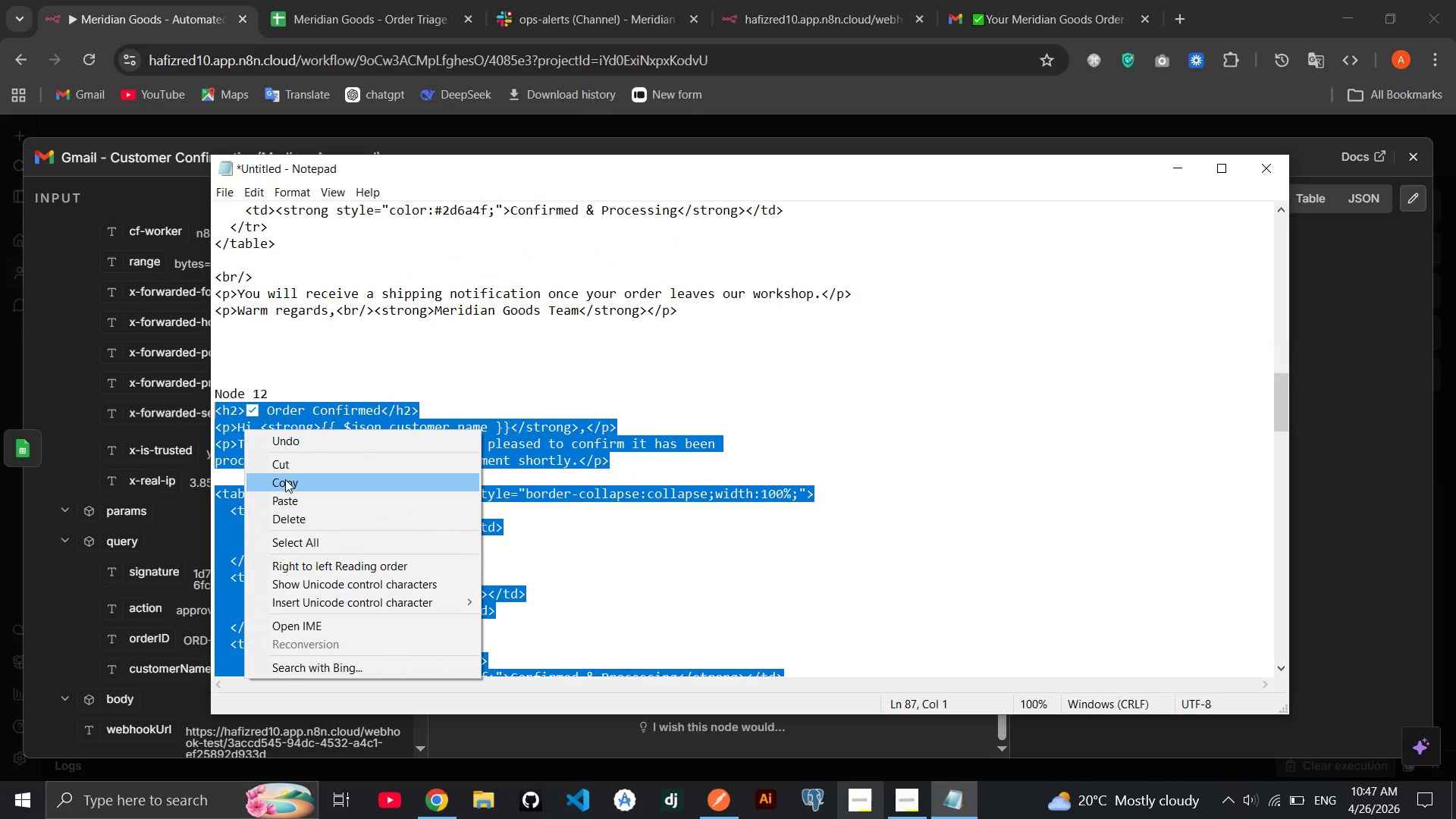 
left_click([286, 482])
 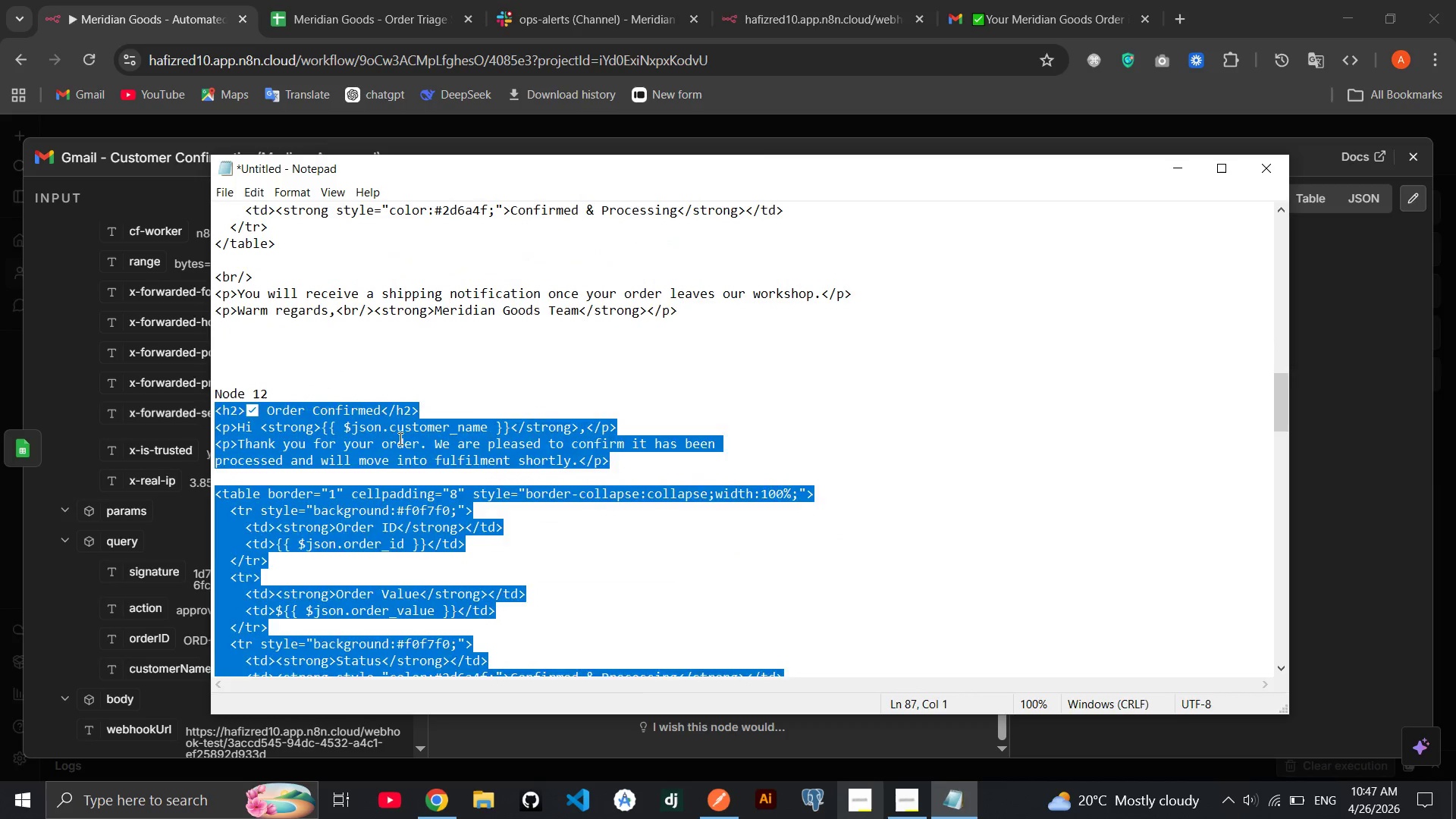 
left_click([399, 438])
 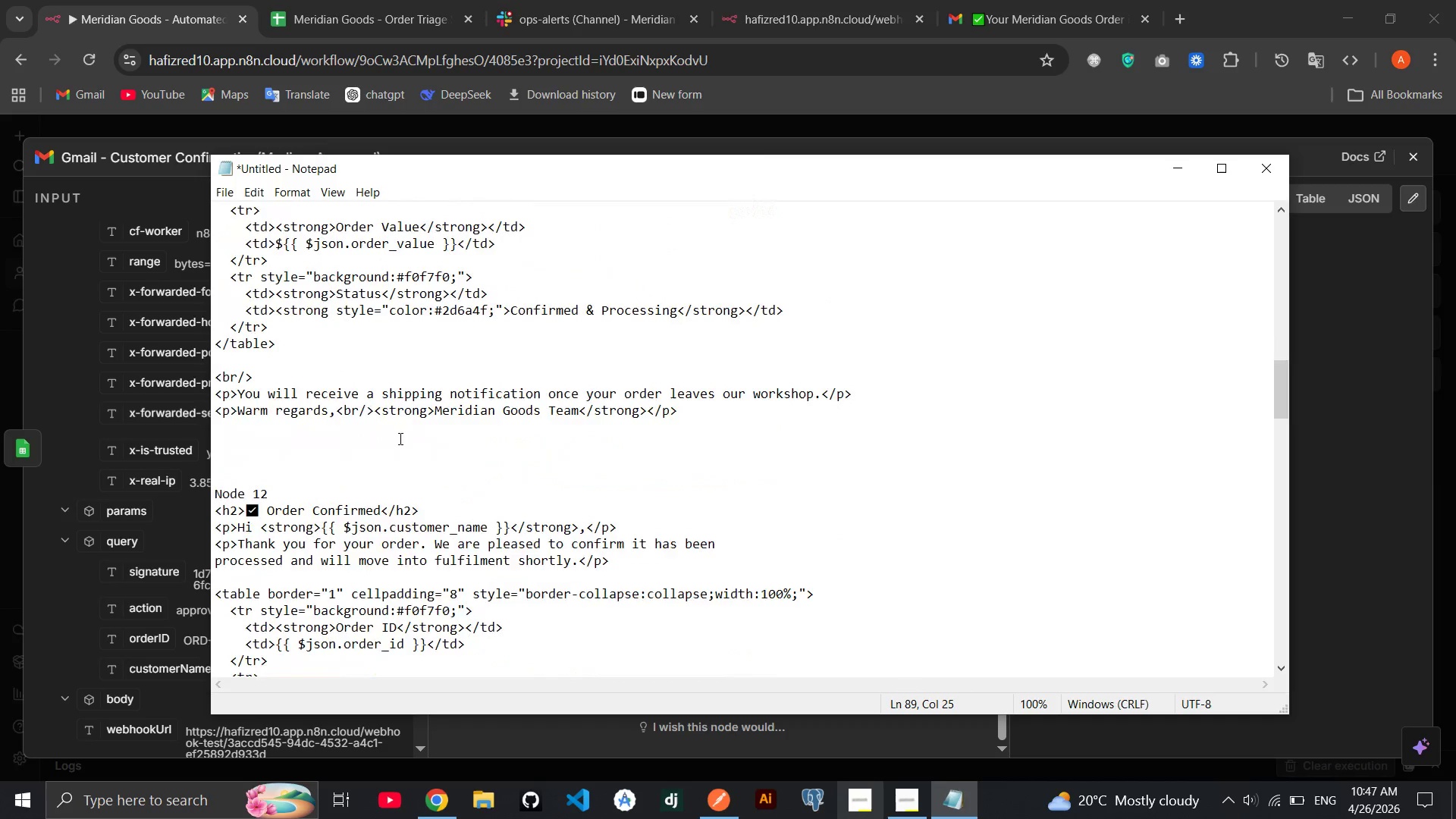 
scroll: coordinate [399, 438], scroll_direction: up, amount: 6.0
 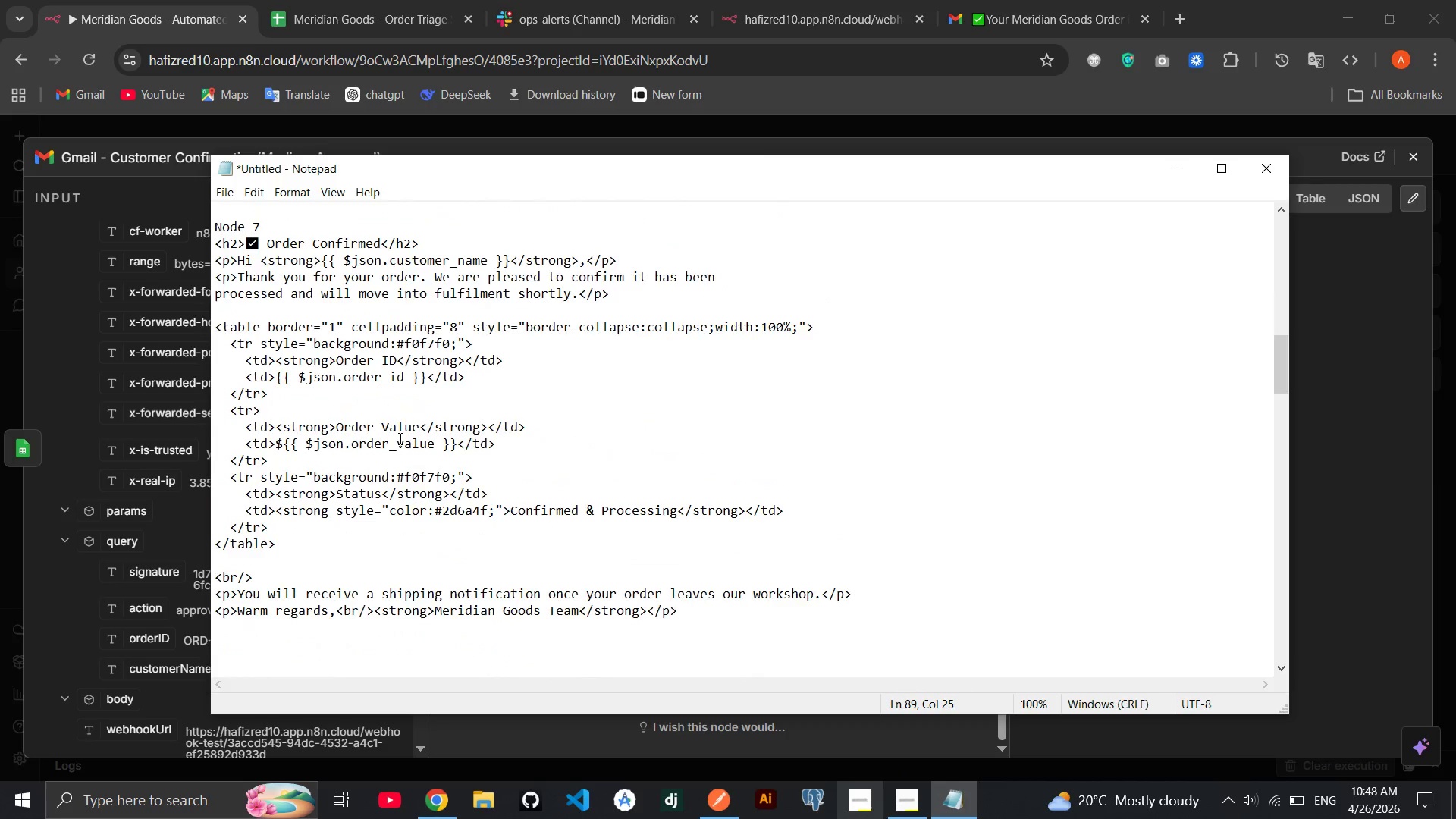 
scroll: coordinate [399, 438], scroll_direction: down, amount: 6.0
 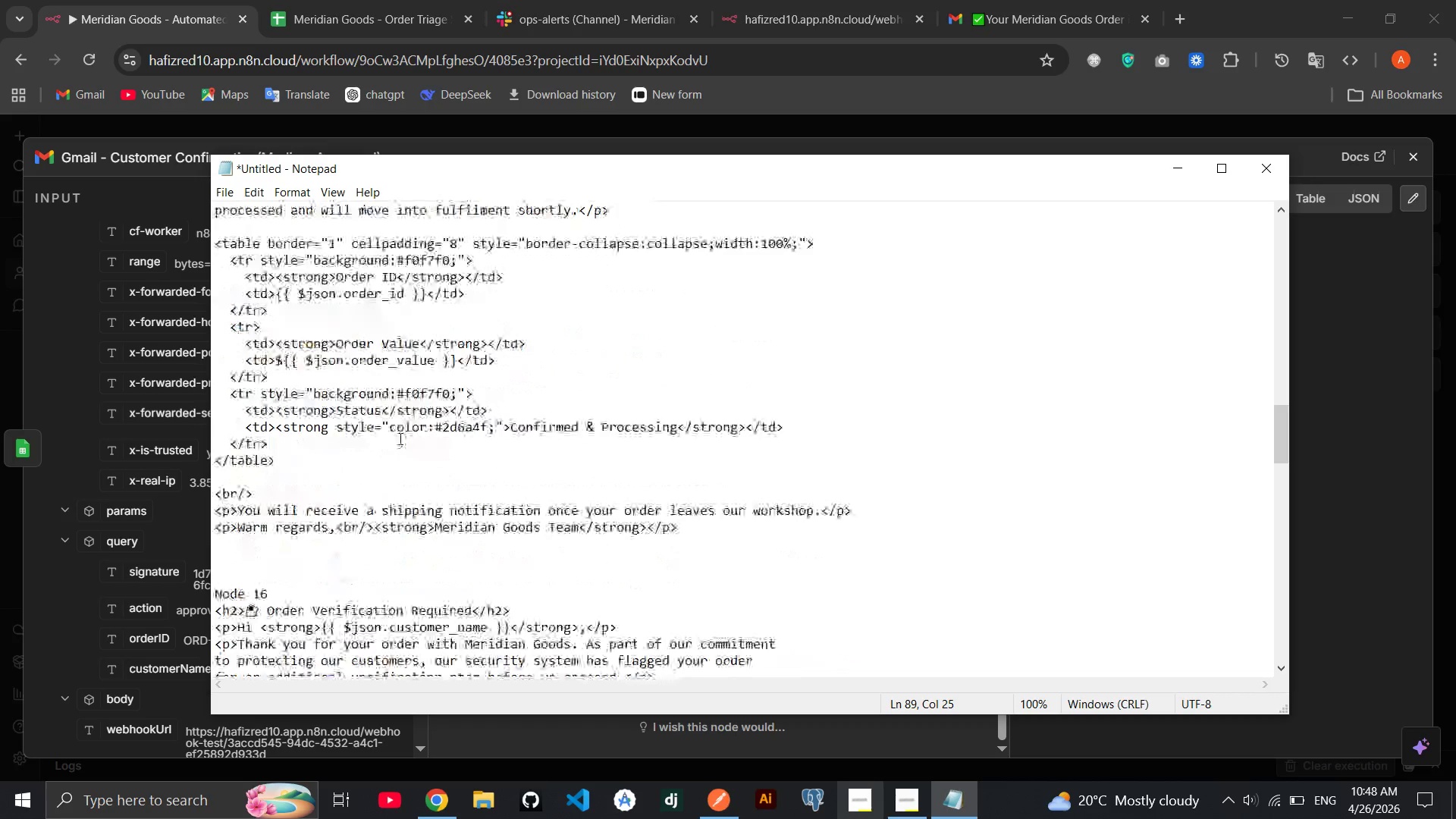 
scroll: coordinate [399, 438], scroll_direction: none, amount: 0.0
 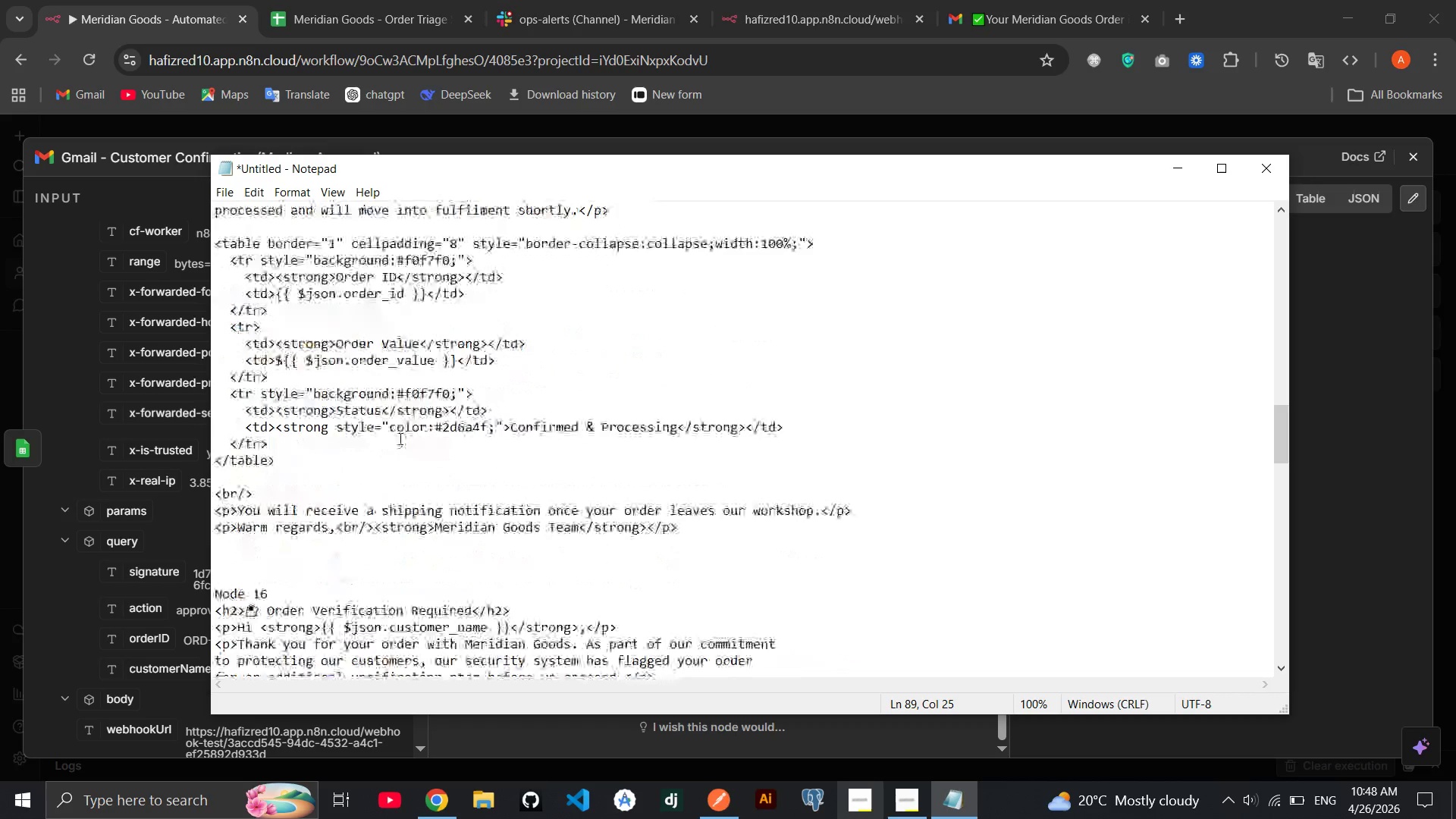 
scroll: coordinate [399, 438], scroll_direction: up, amount: 2.0
 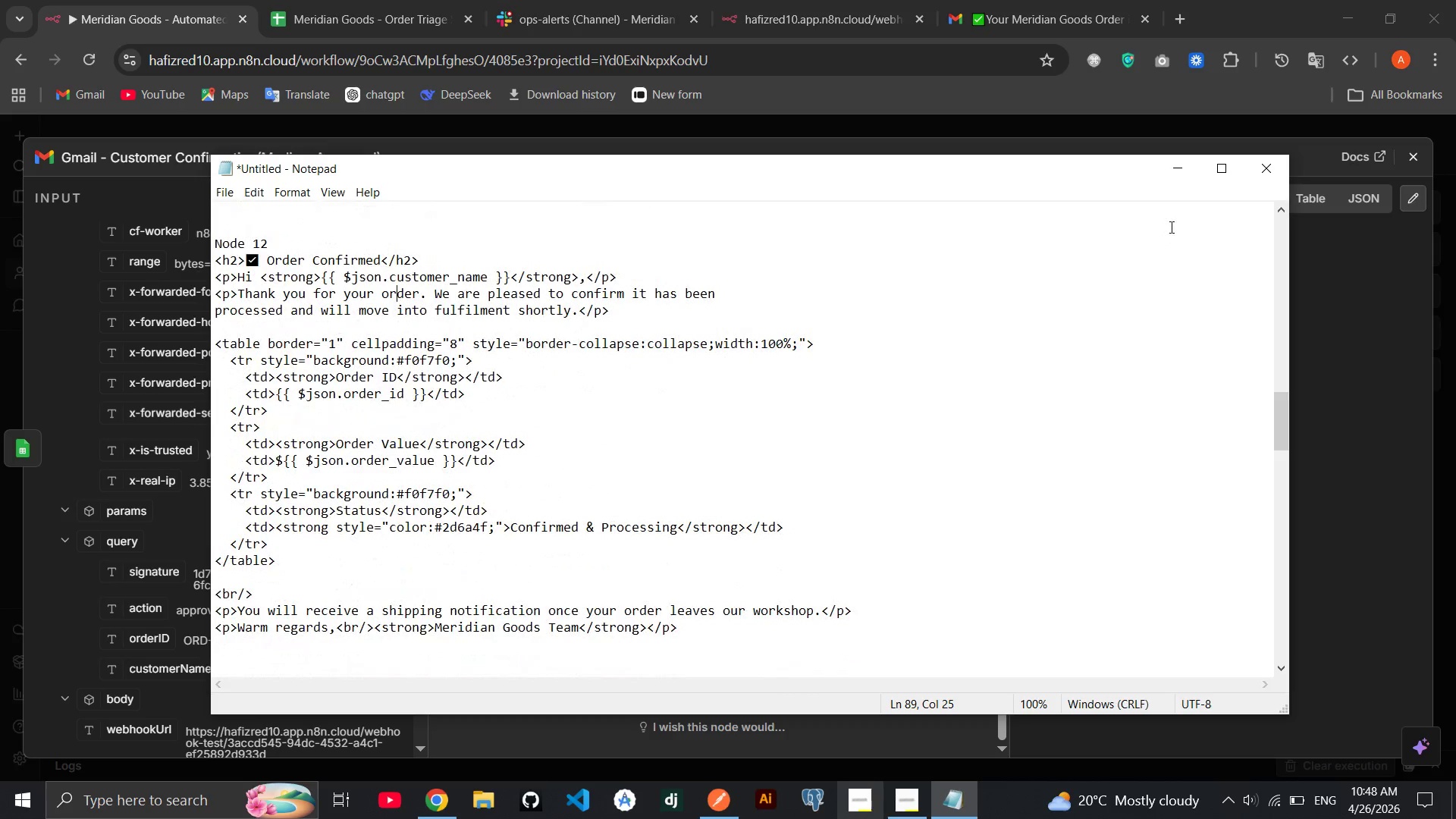 
left_click([1193, 176])
 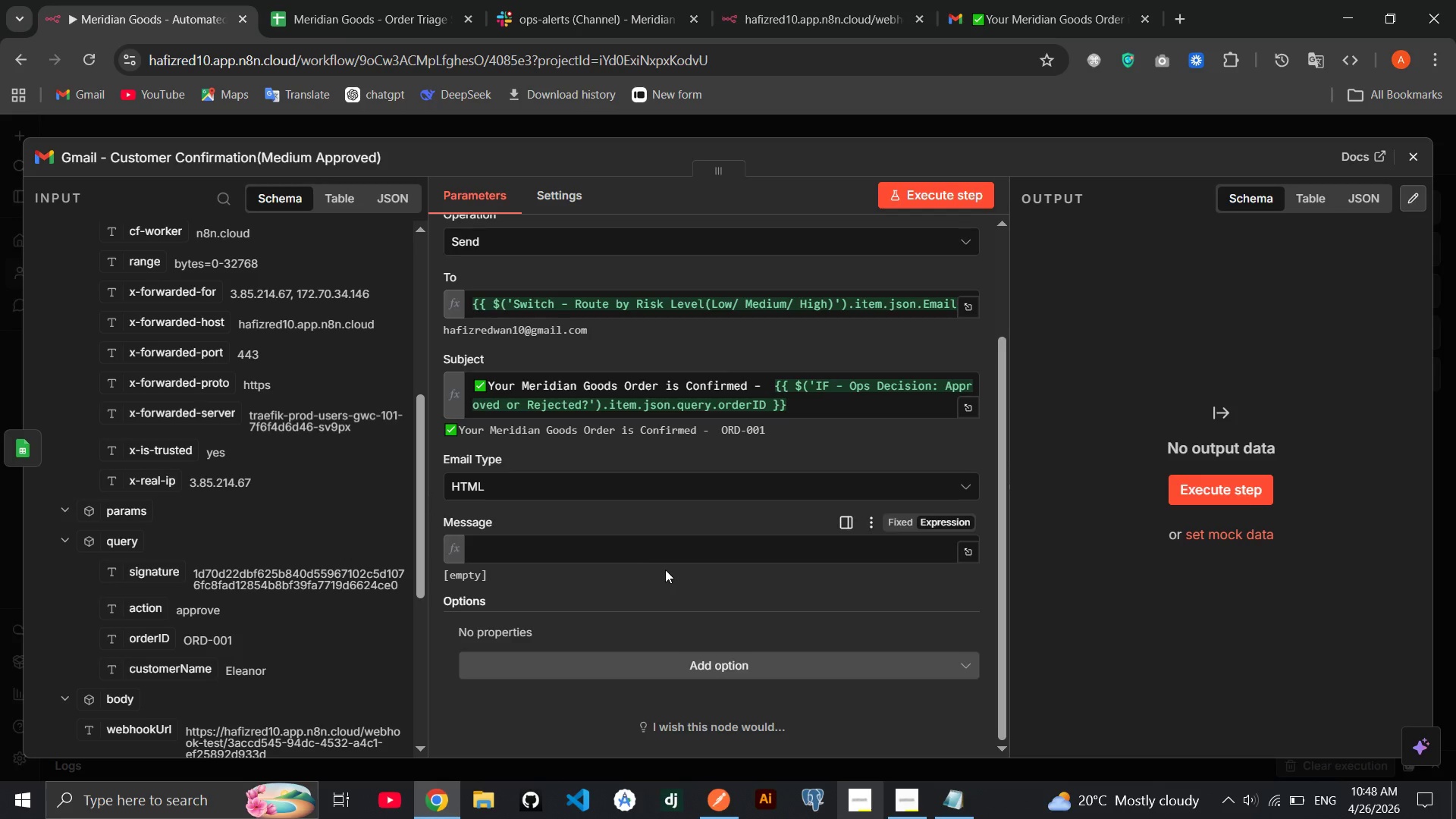 
left_click([630, 548])
 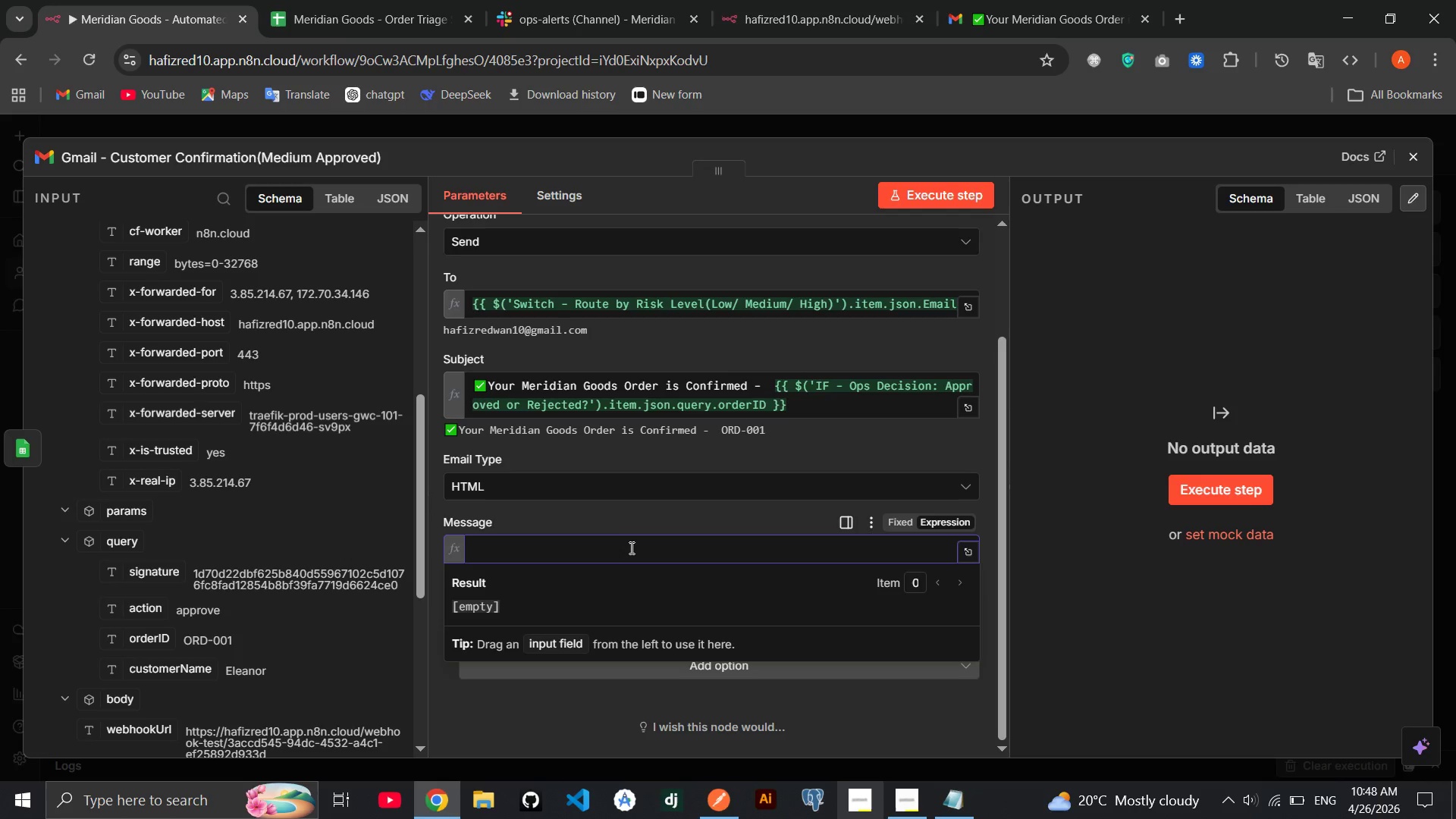 
key(Control+V)
 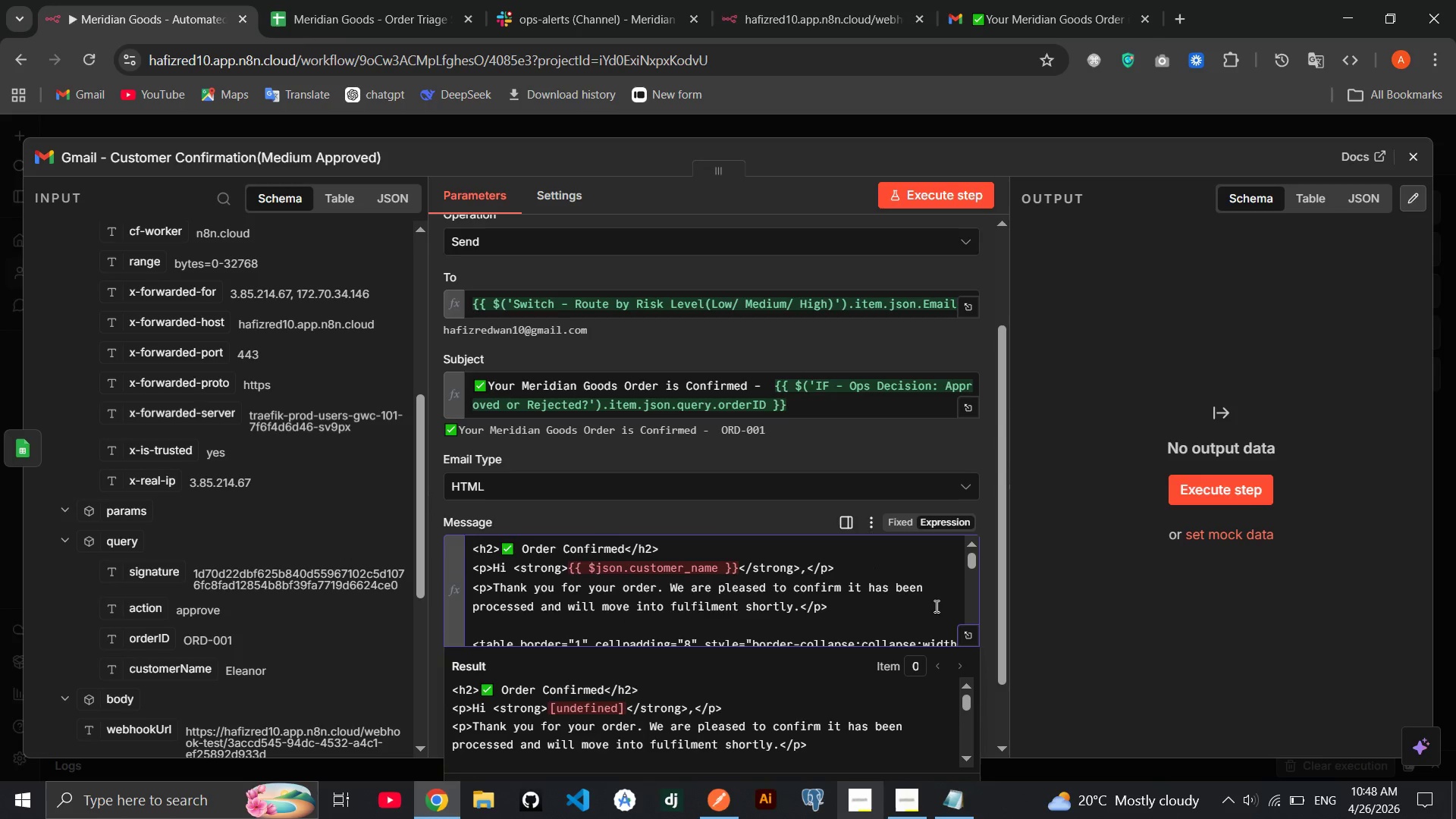 
left_click([961, 642])
 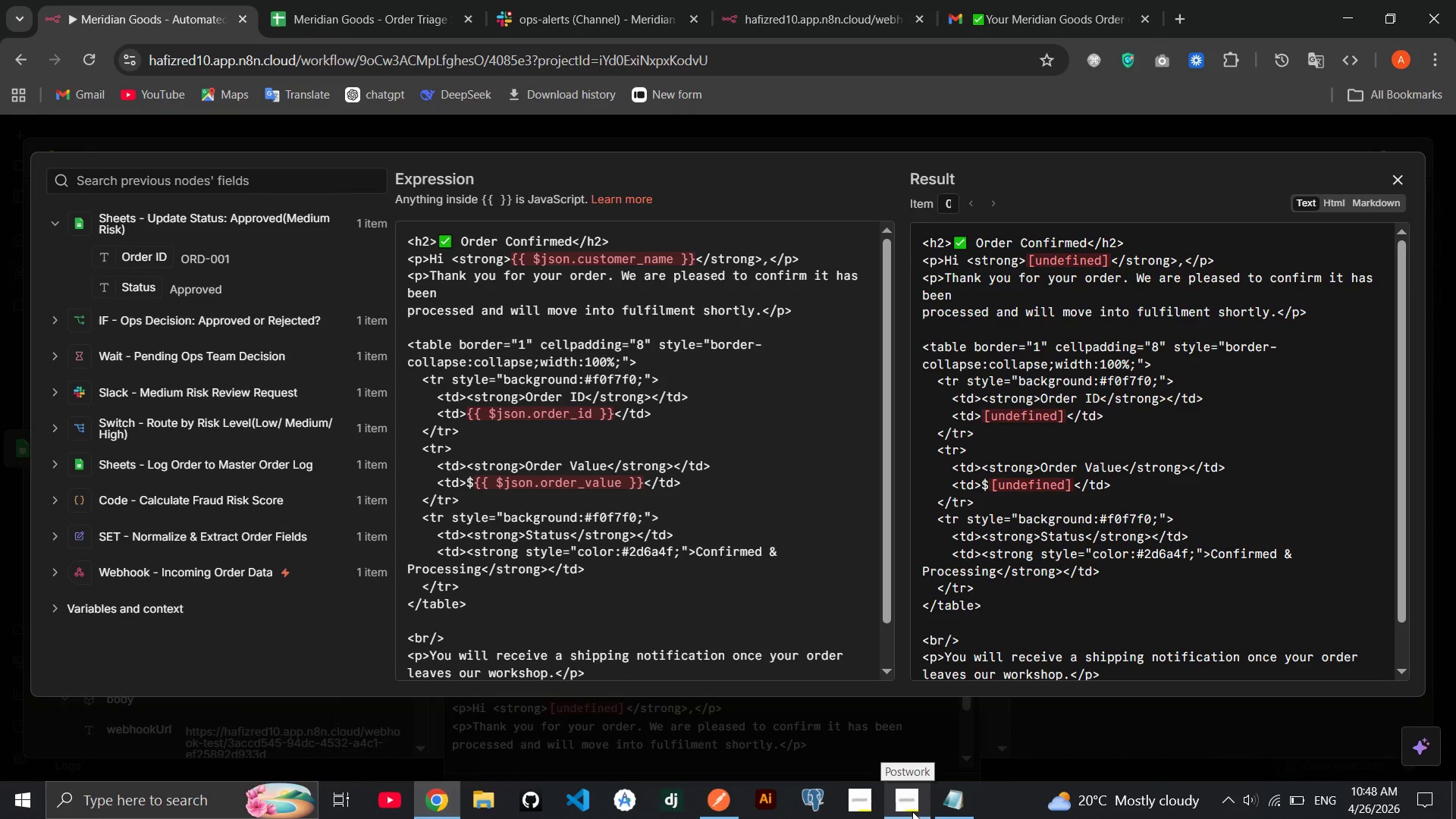 
left_click([910, 803])